 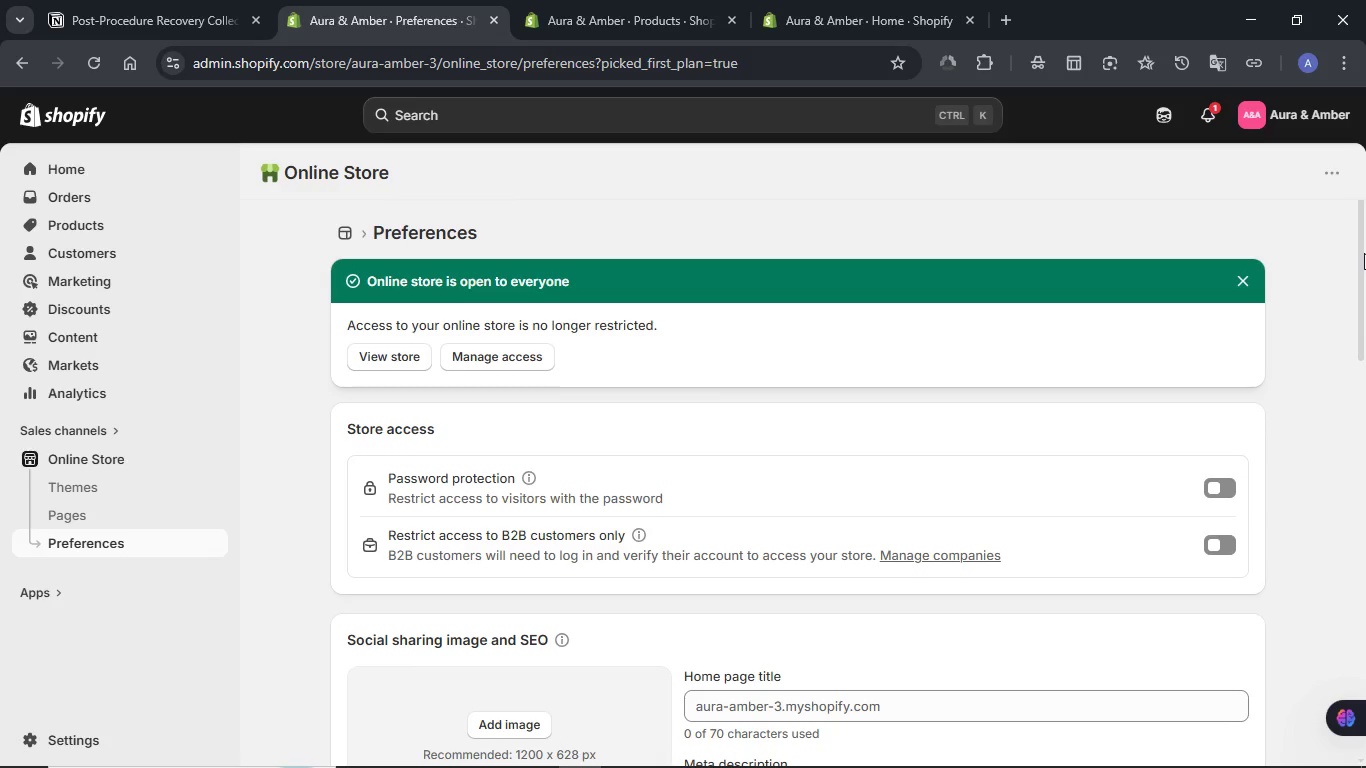 
scroll: coordinate [607, 377], scroll_direction: down, amount: 2.0
 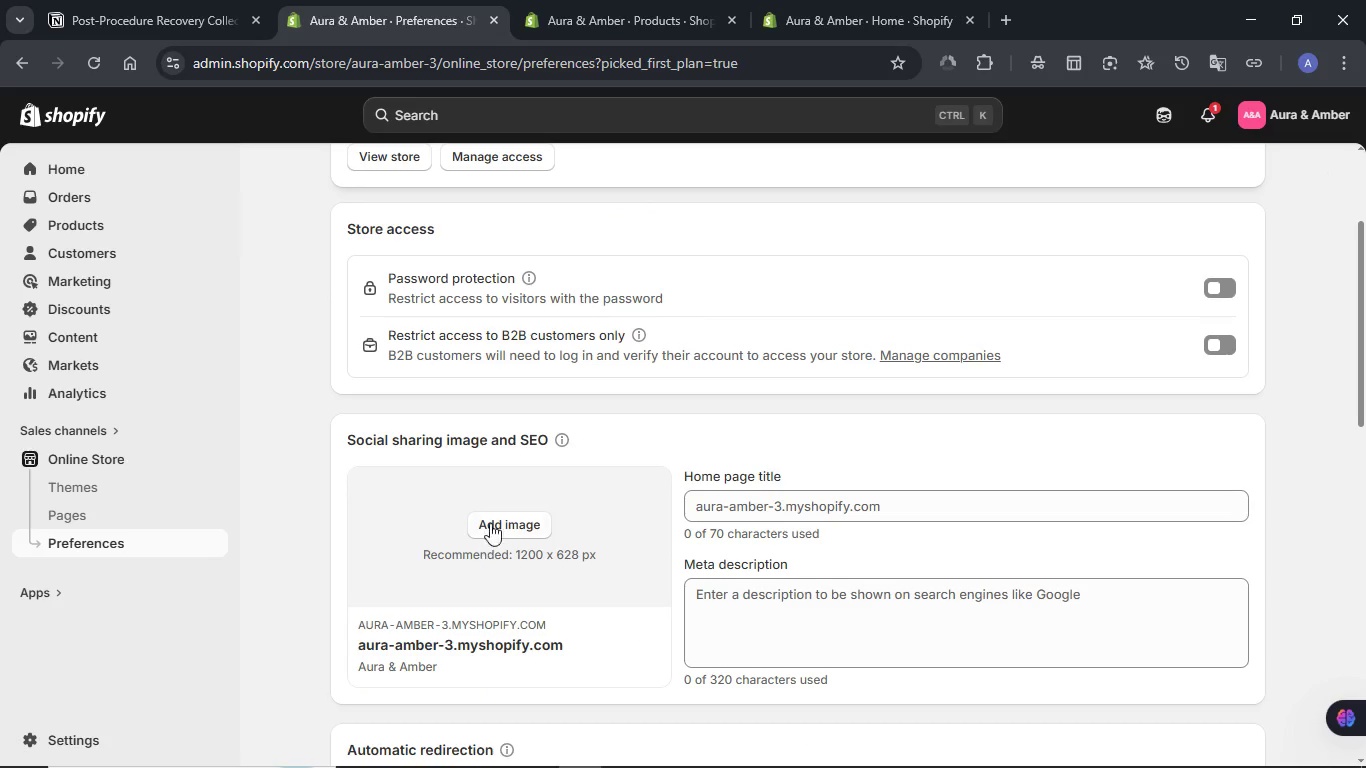 
left_click([499, 517])
 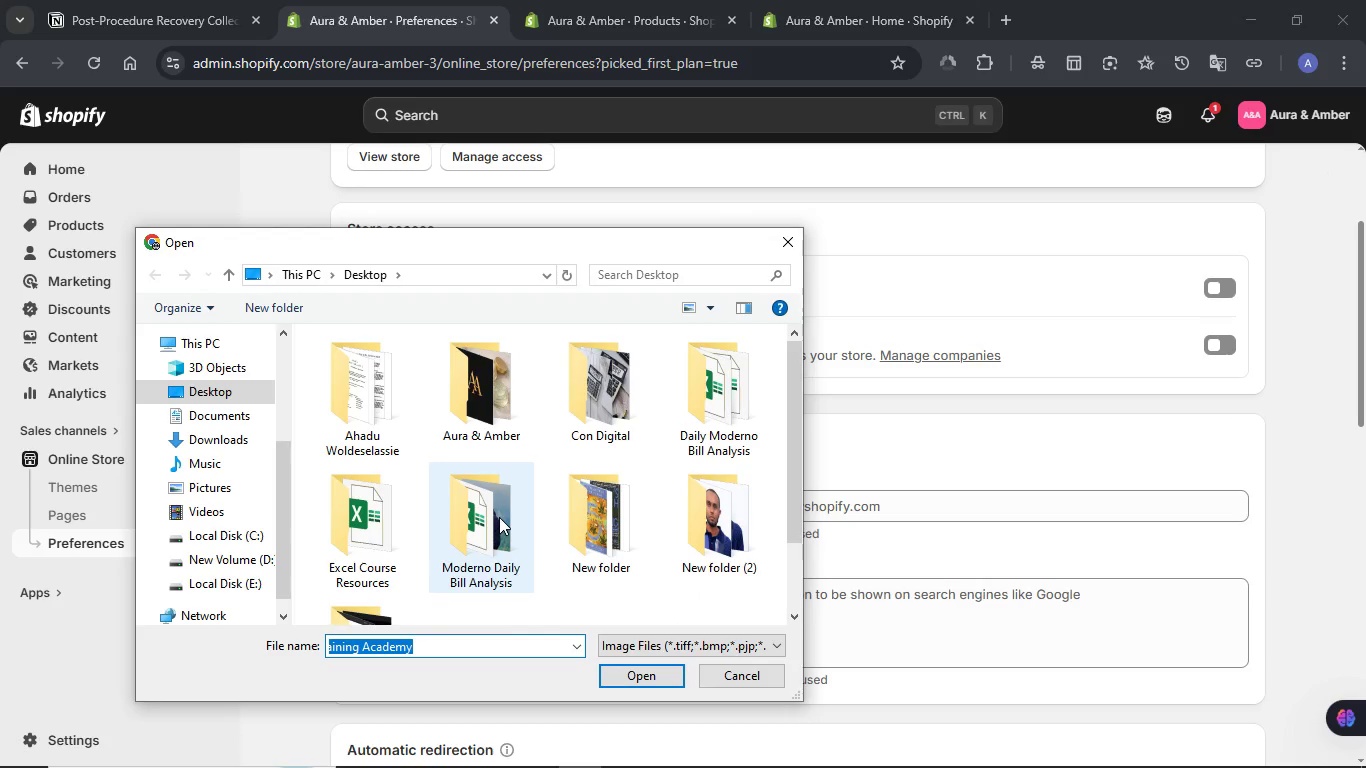 
double_click([485, 406])
 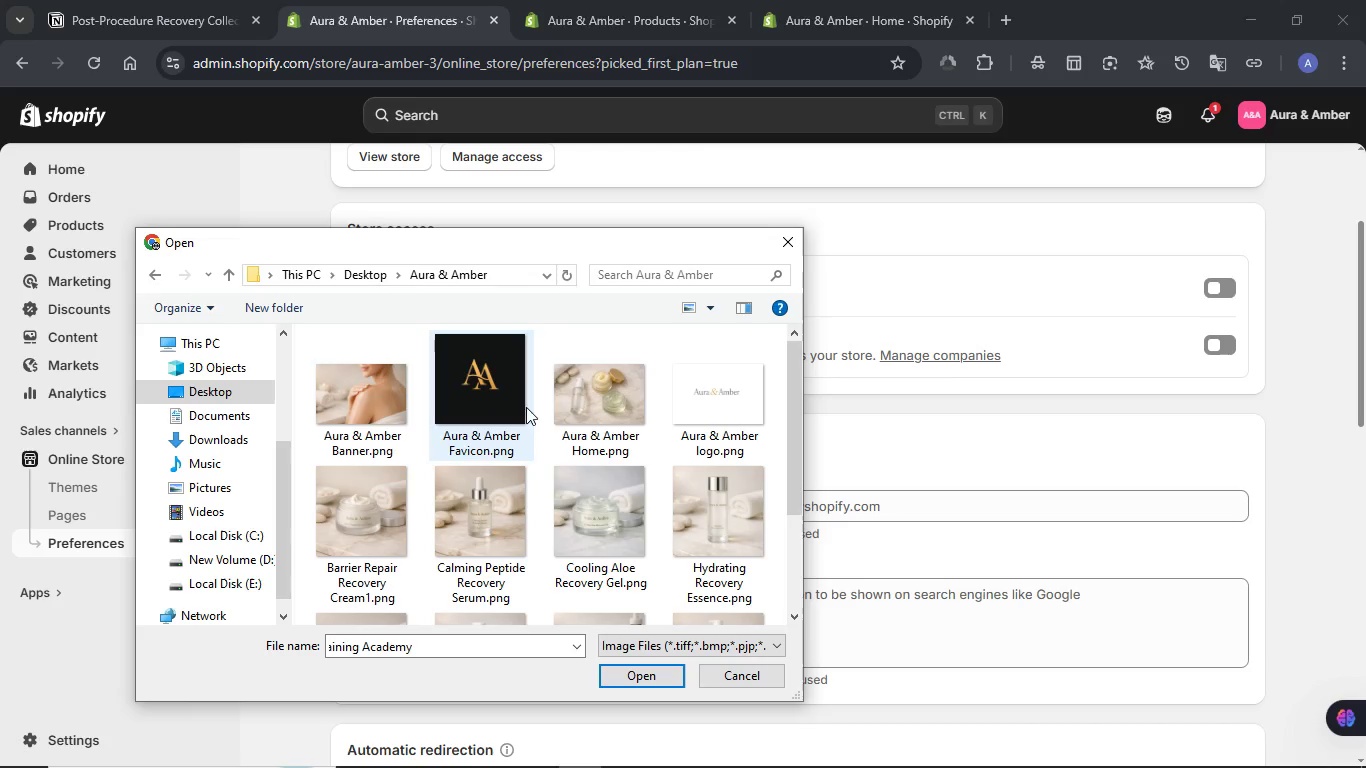 
left_click([610, 409])
 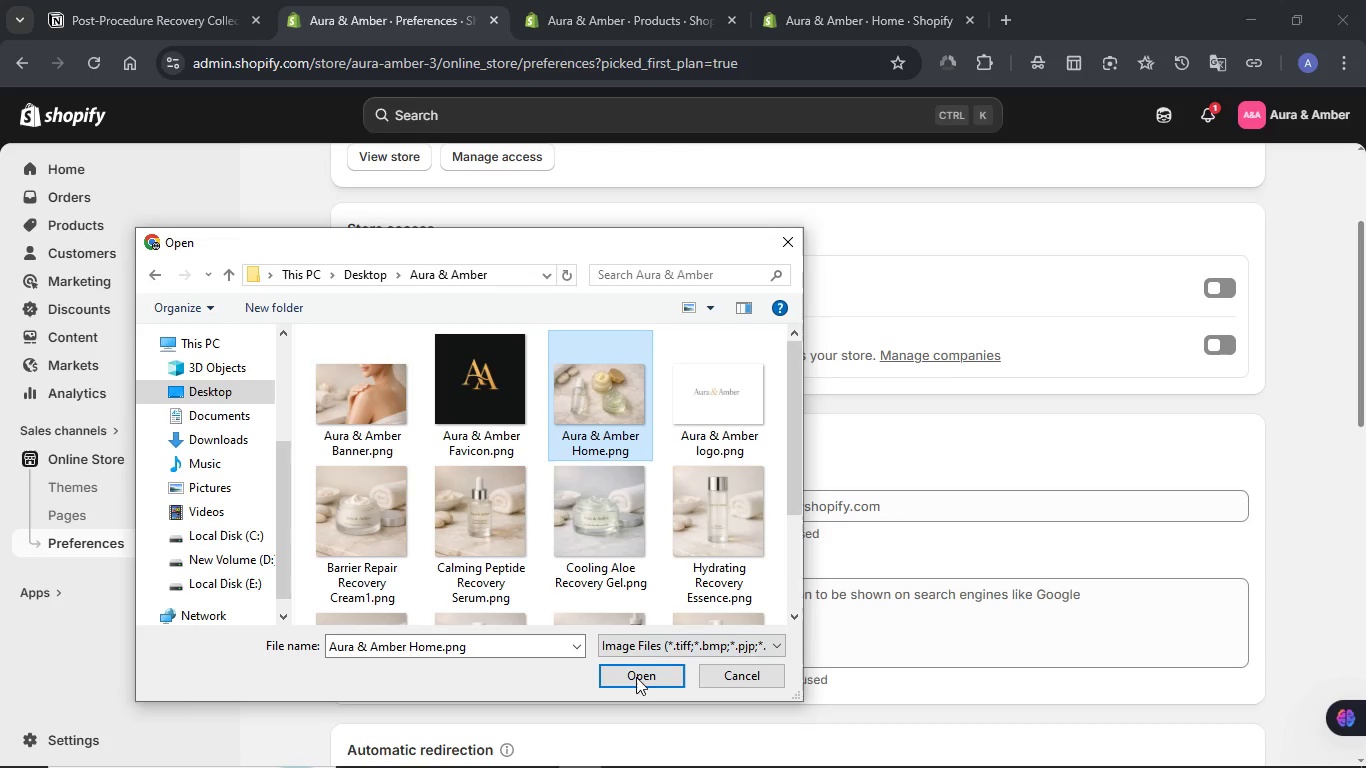 
left_click([635, 670])
 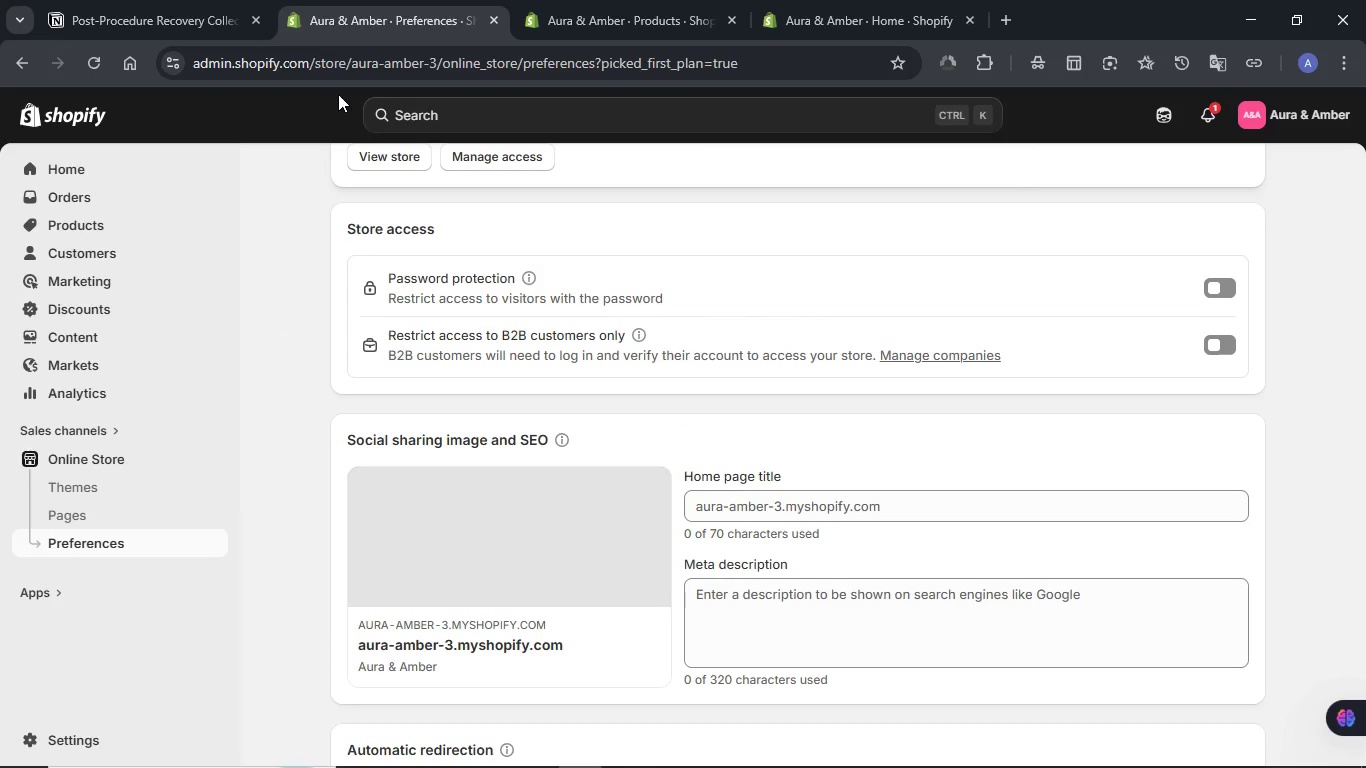 
left_click([154, 0])
 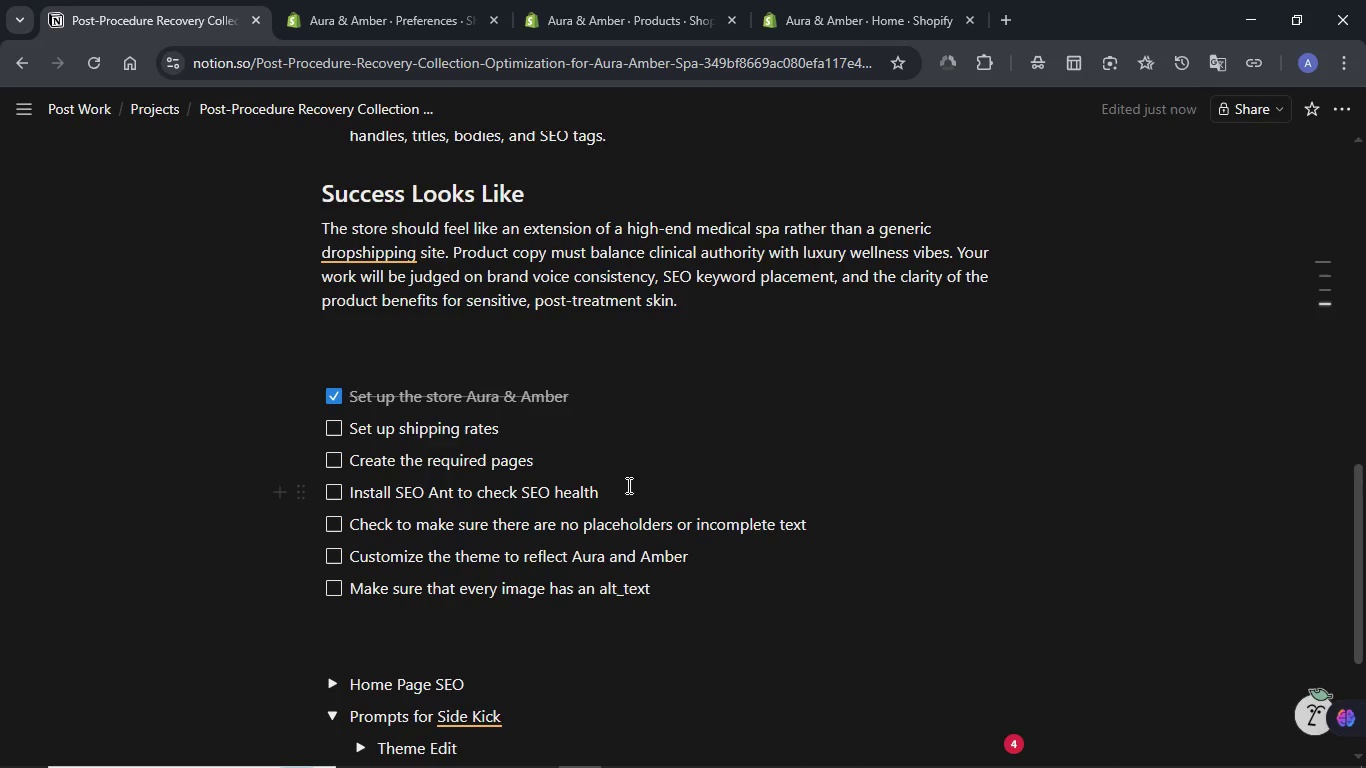 
scroll: coordinate [572, 484], scroll_direction: down, amount: 3.0
 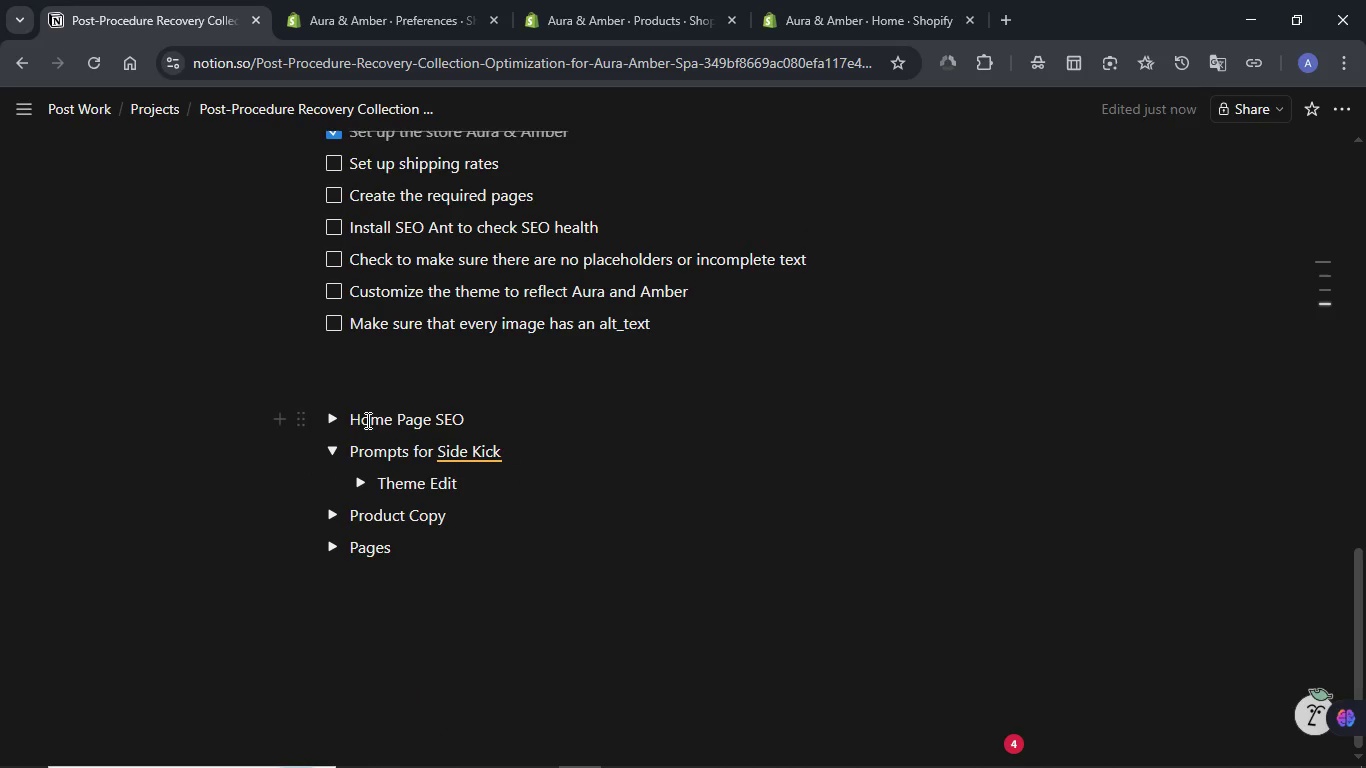 
left_click([338, 420])
 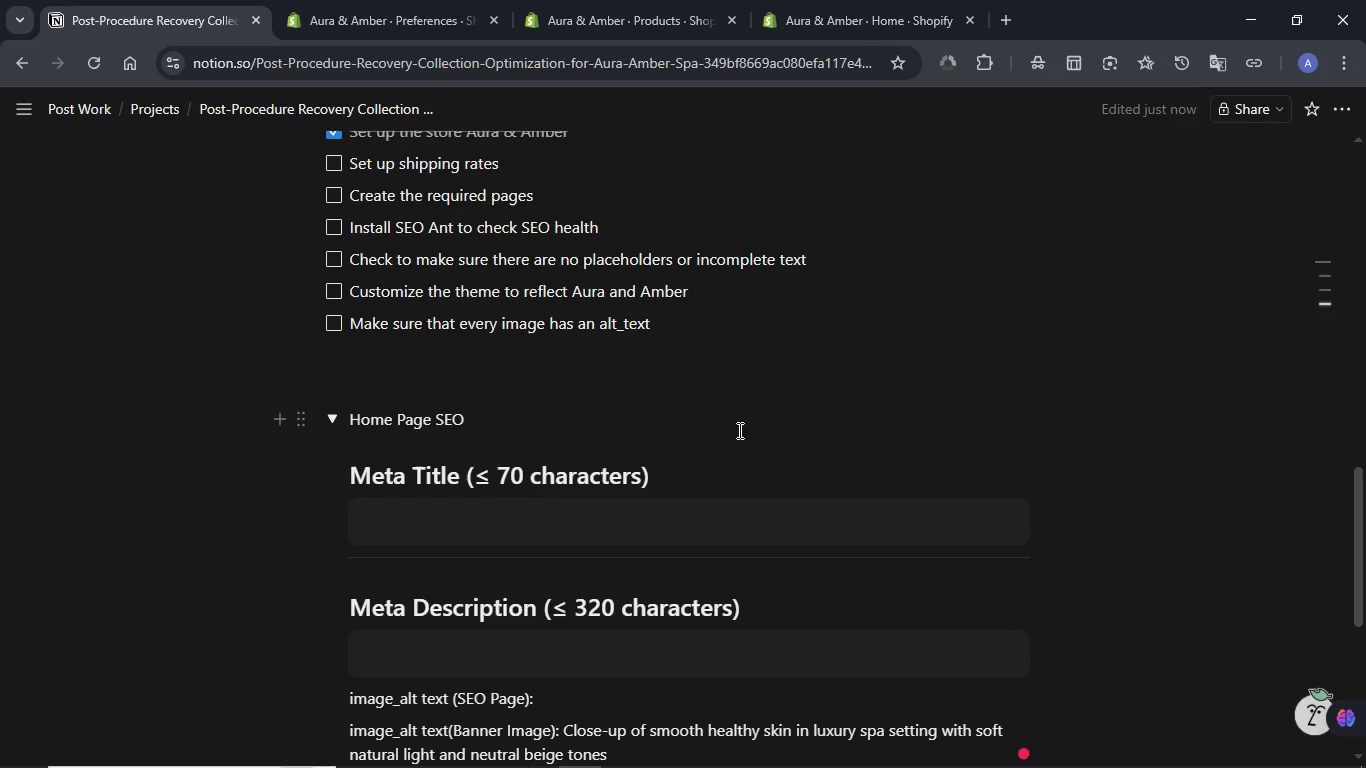 
scroll: coordinate [682, 478], scroll_direction: down, amount: 2.0
 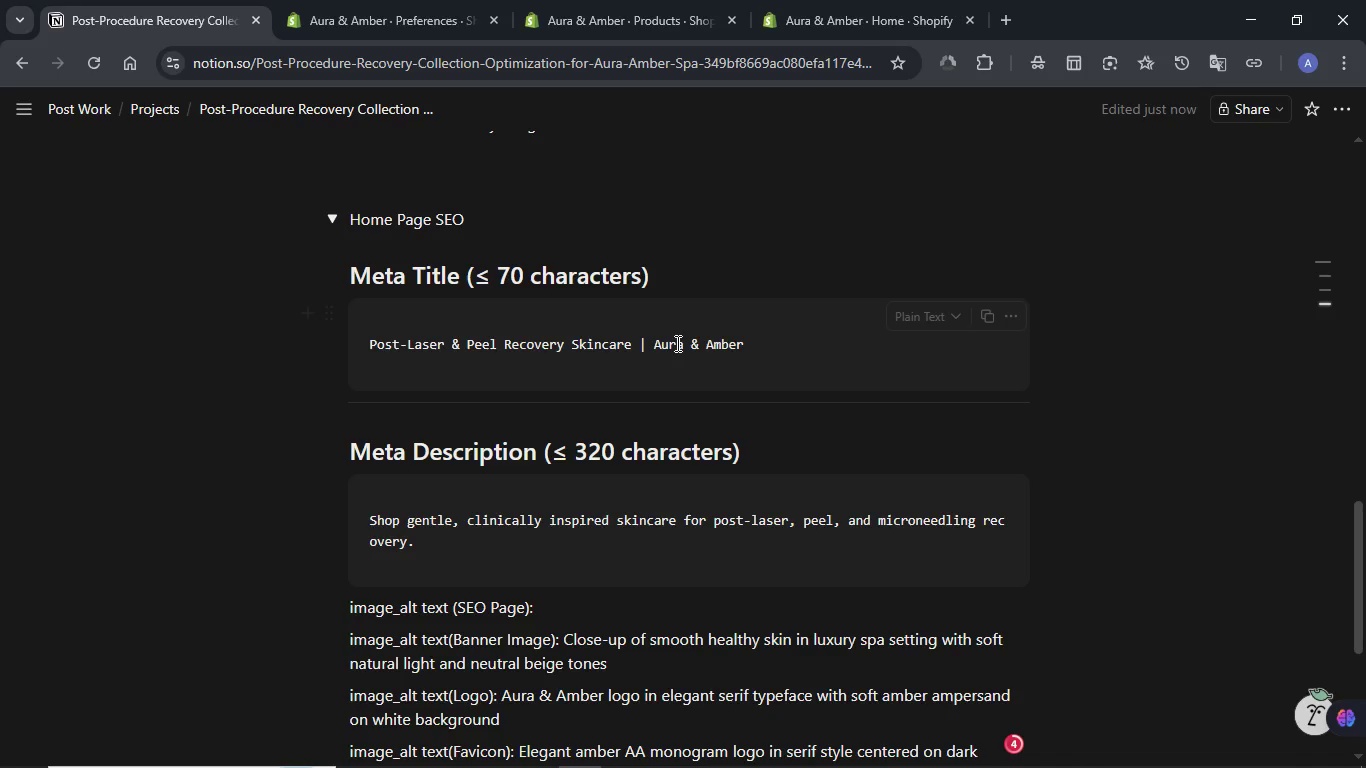 
double_click([676, 343])
 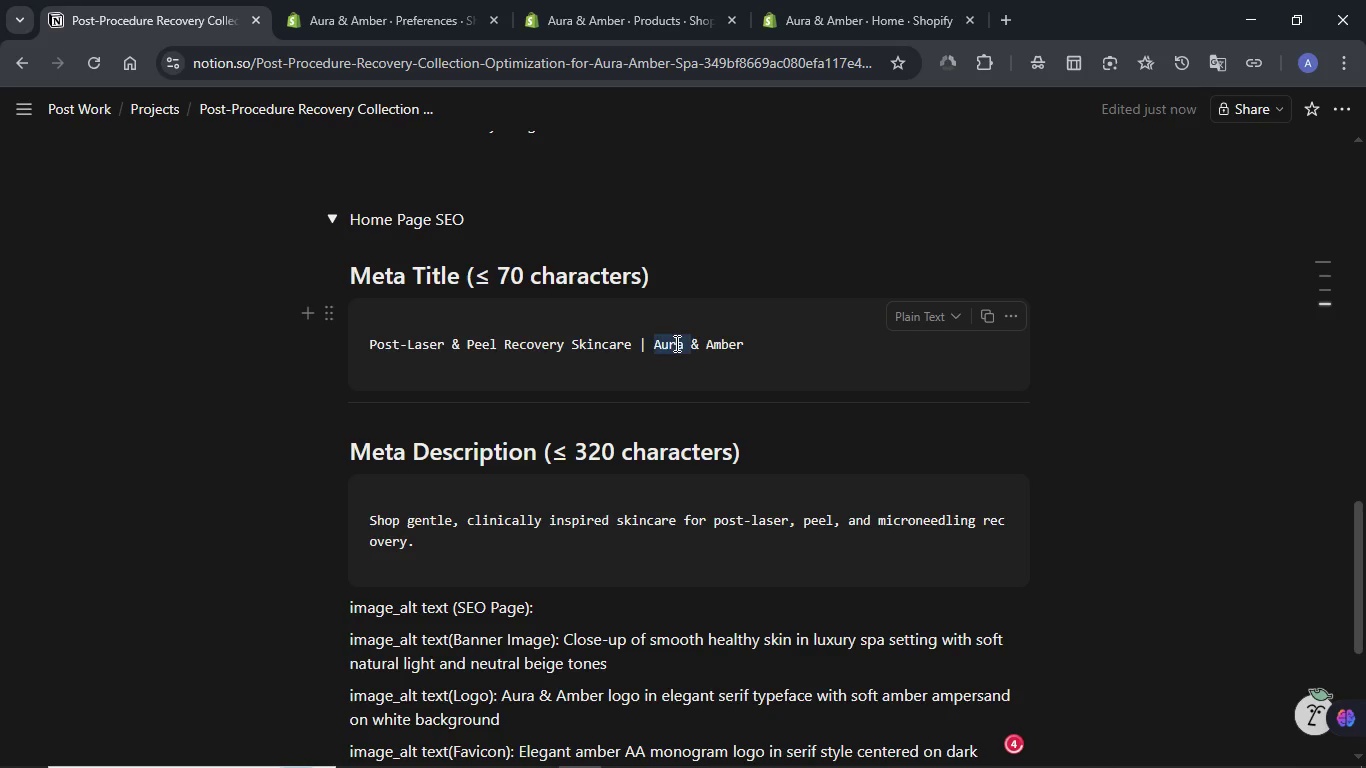 
triple_click([675, 343])
 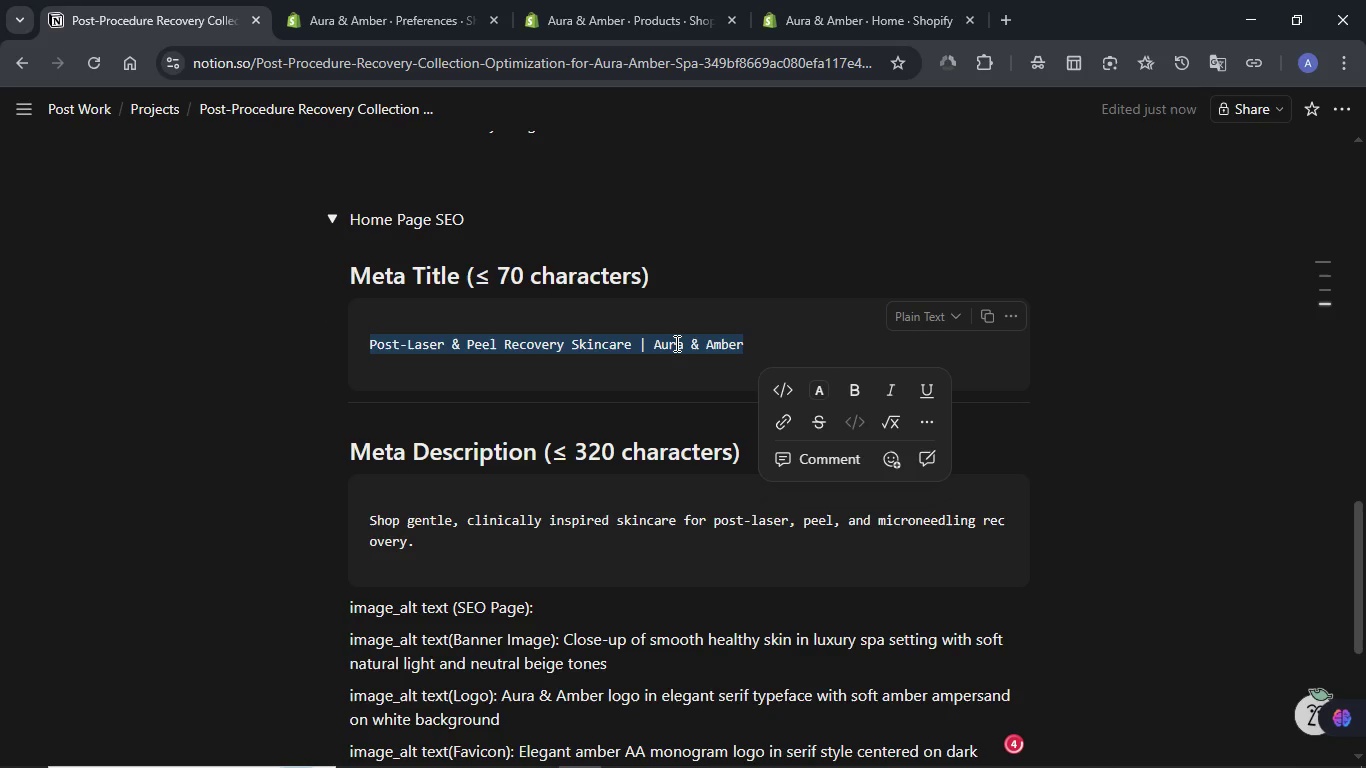 
key(Shift+ShiftLeft)
 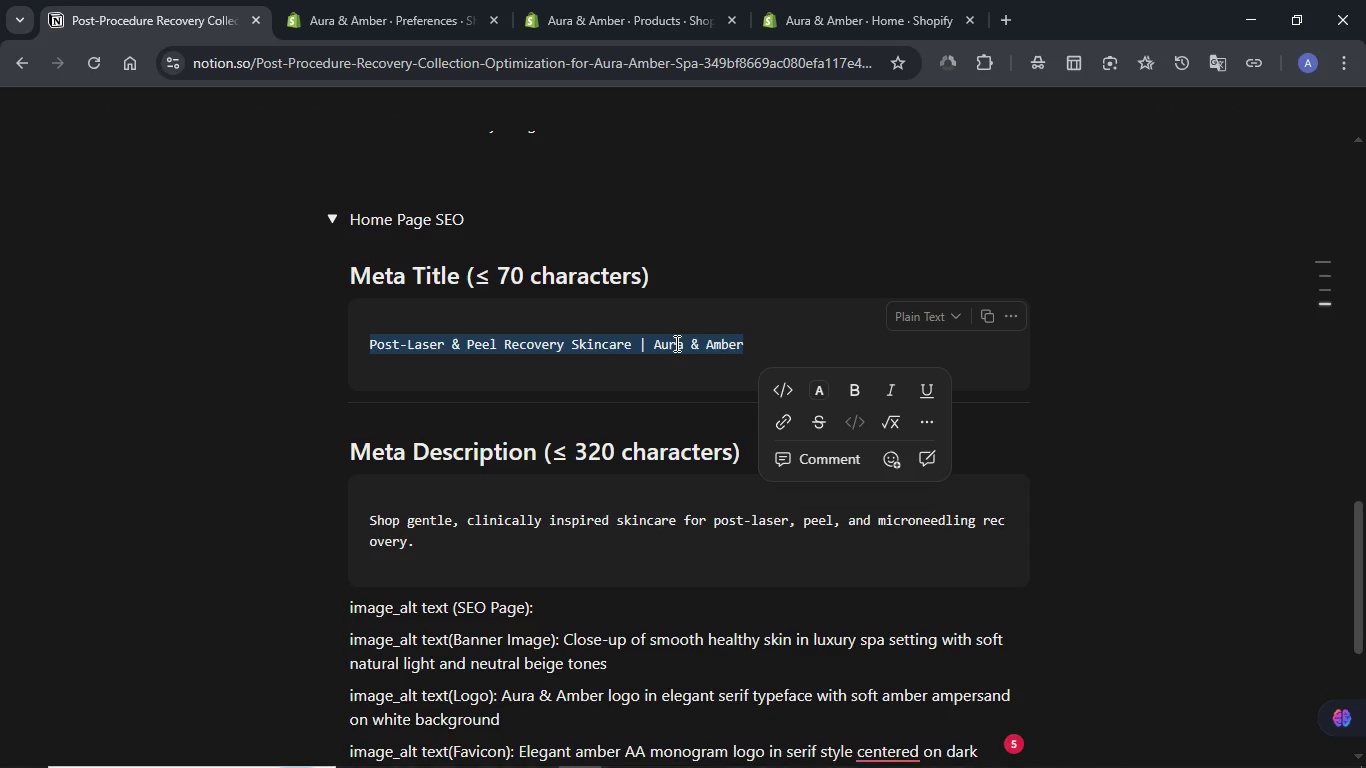 
key(Control+C)
 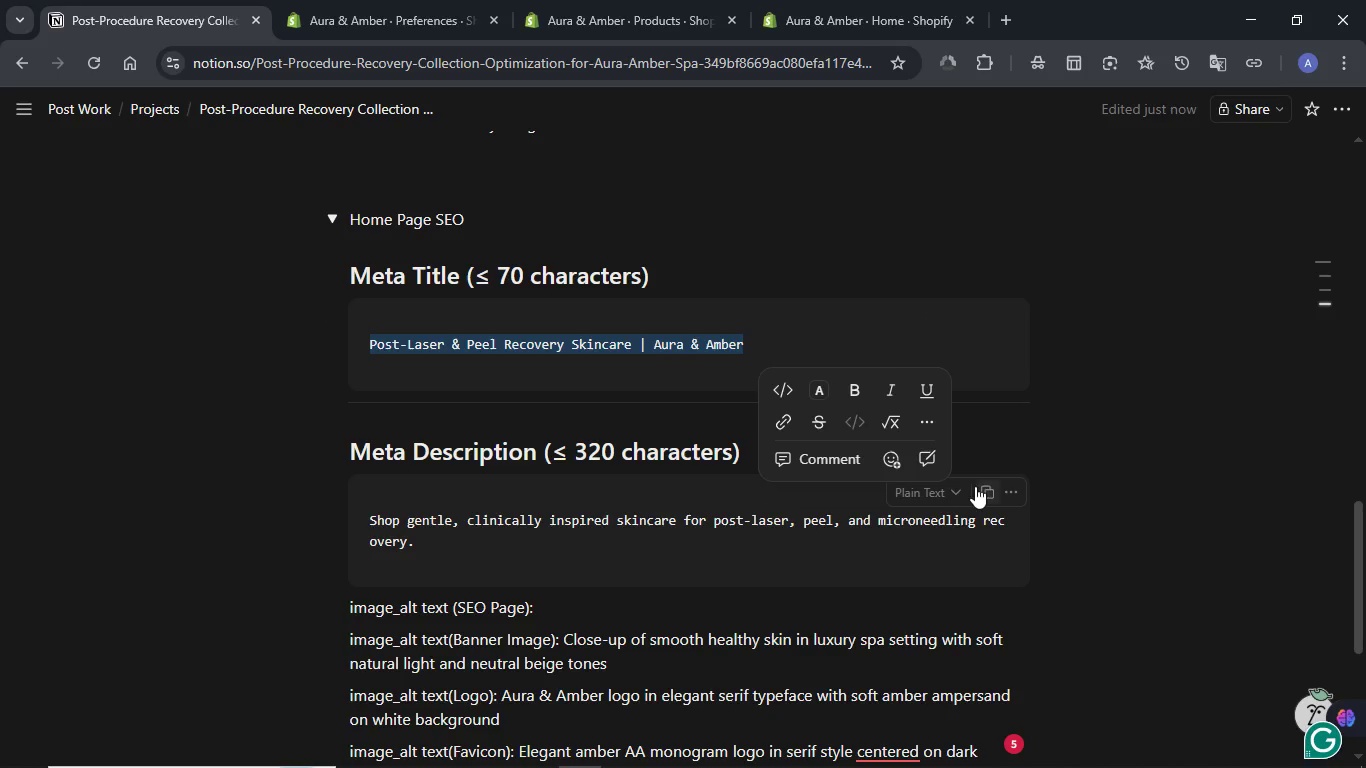 
left_click([983, 486])
 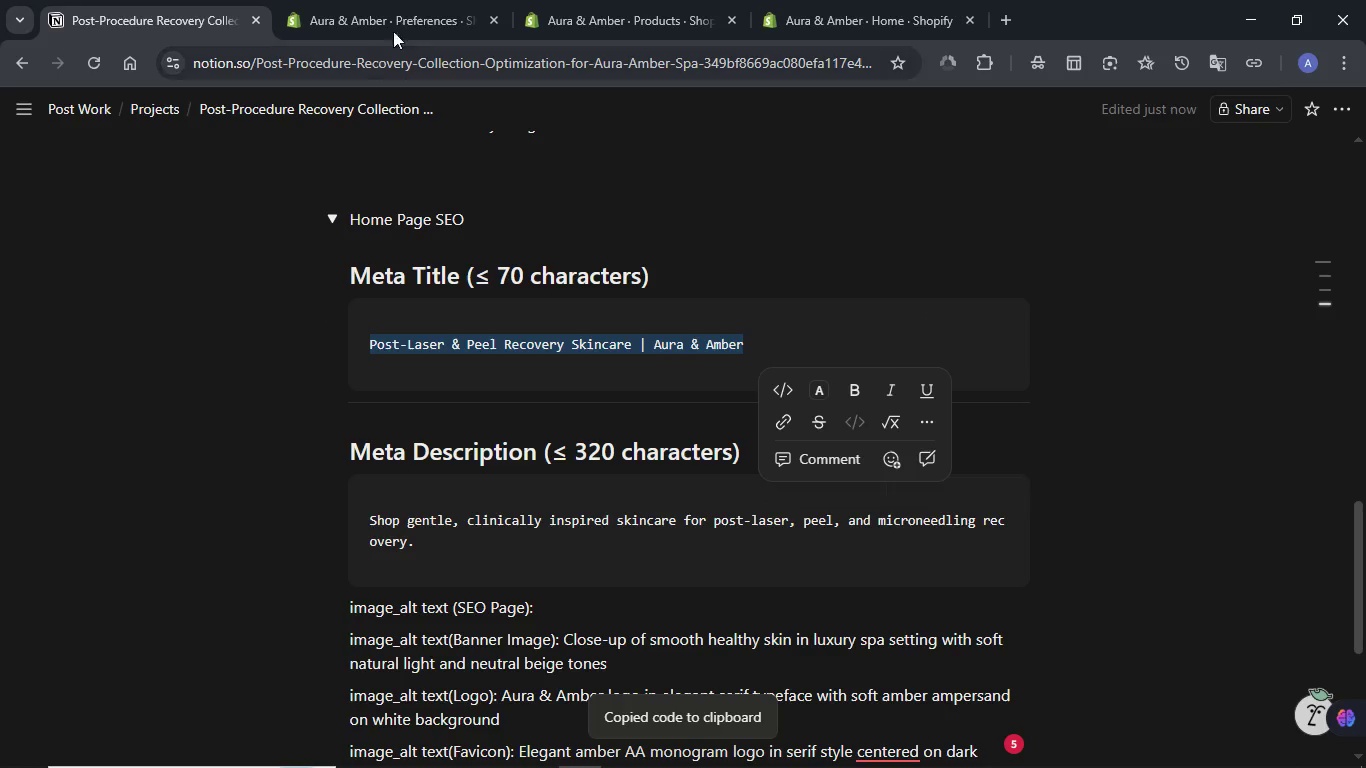 
left_click([391, 0])
 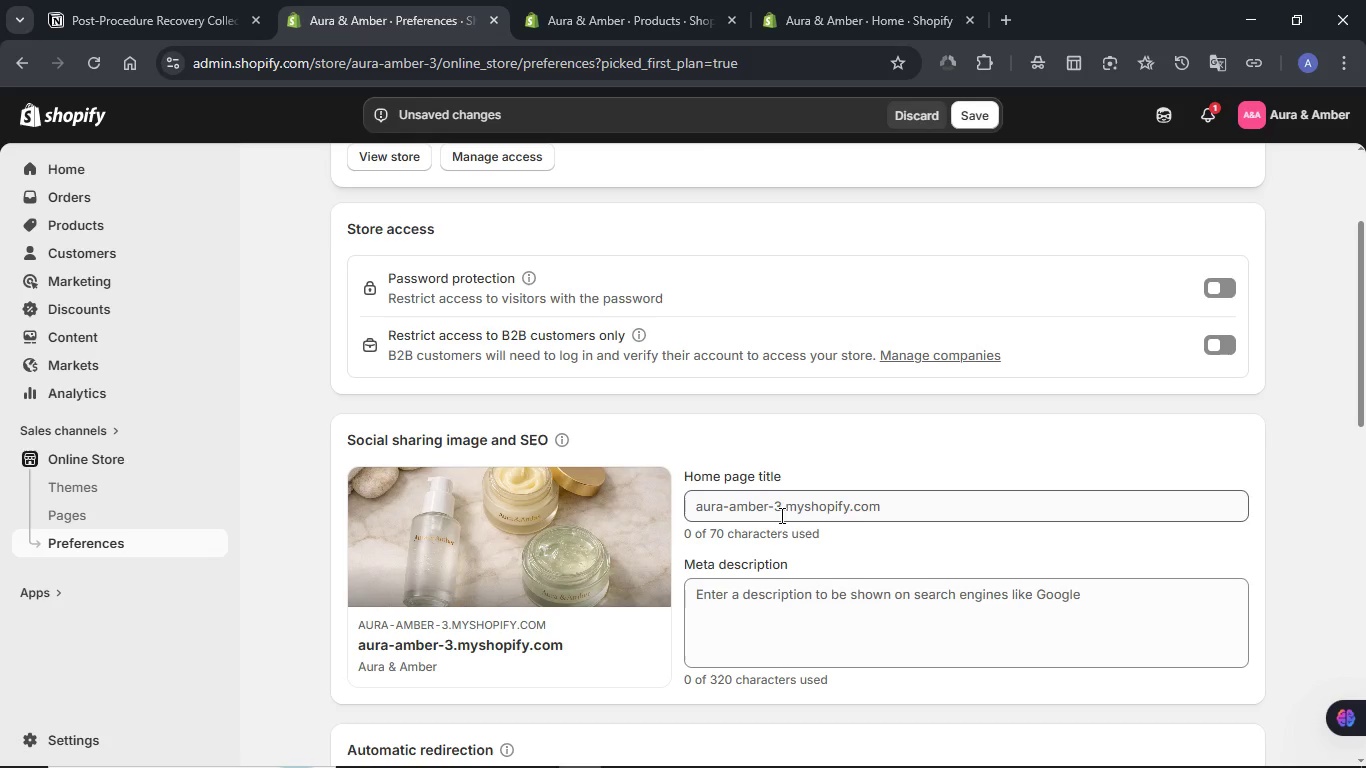 
left_click([784, 513])
 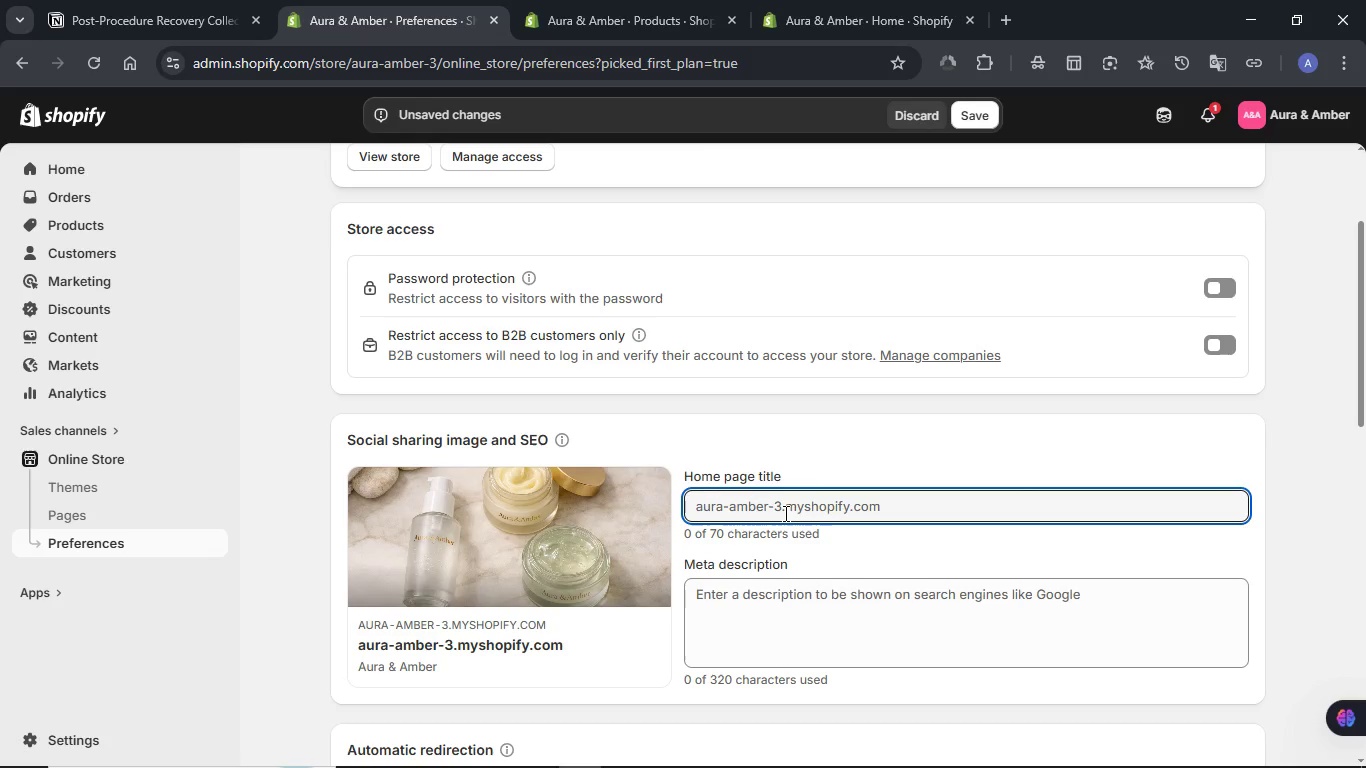 
key(Meta+V)
 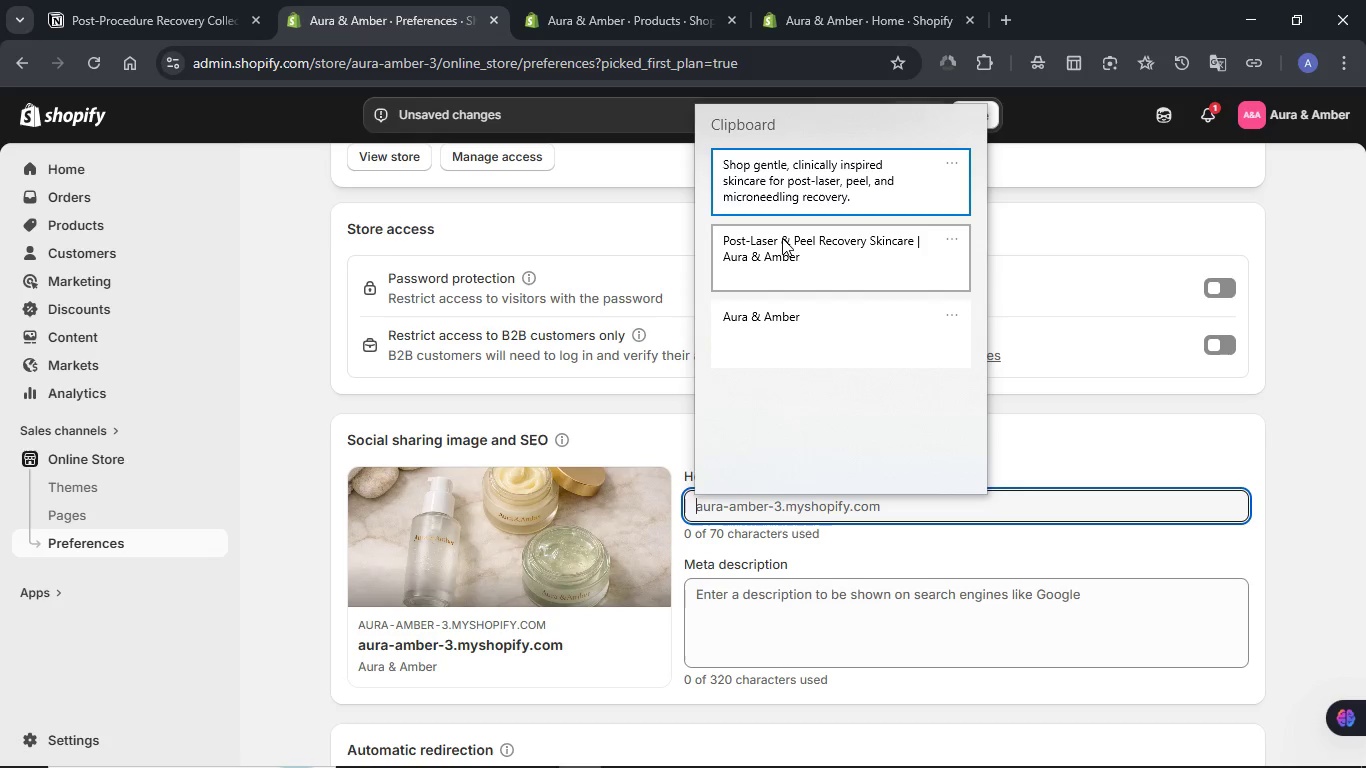 
left_click([782, 238])
 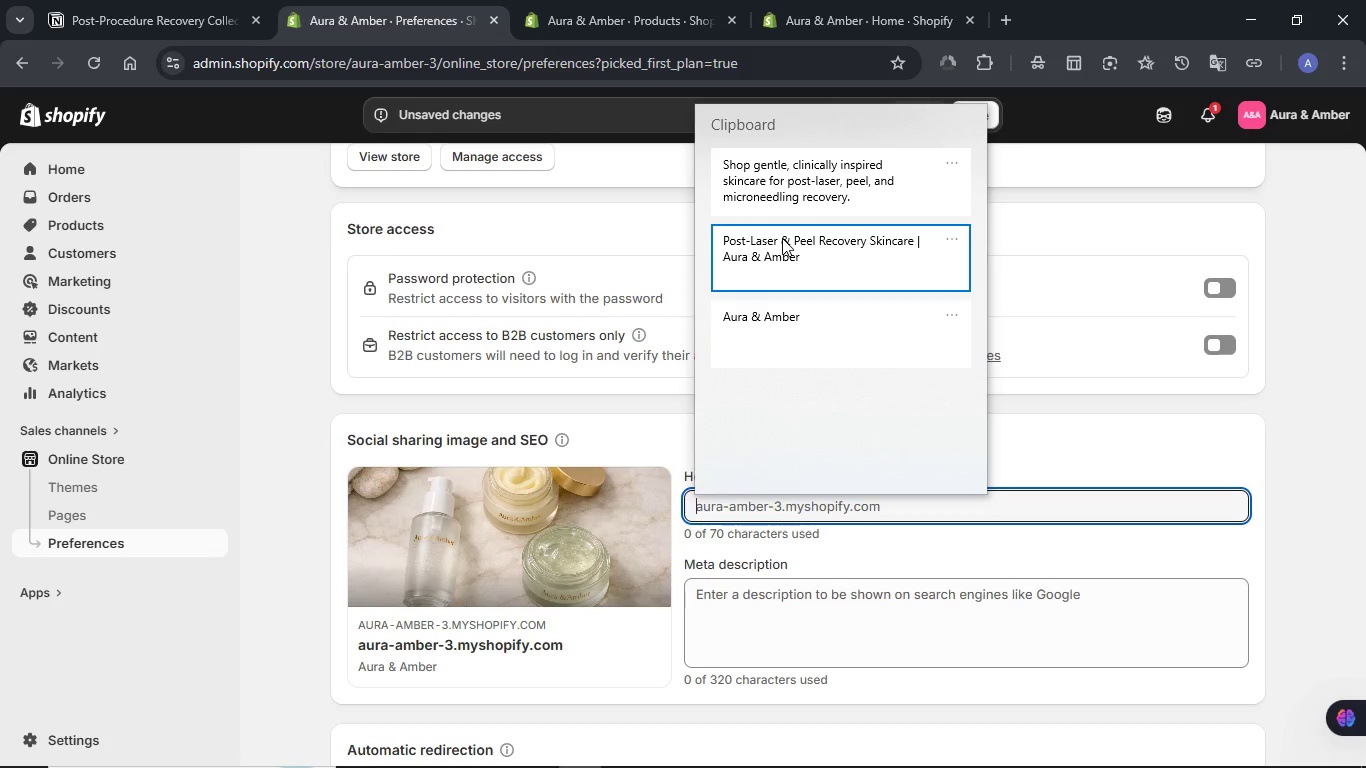 
key(Control+ControlLeft)
 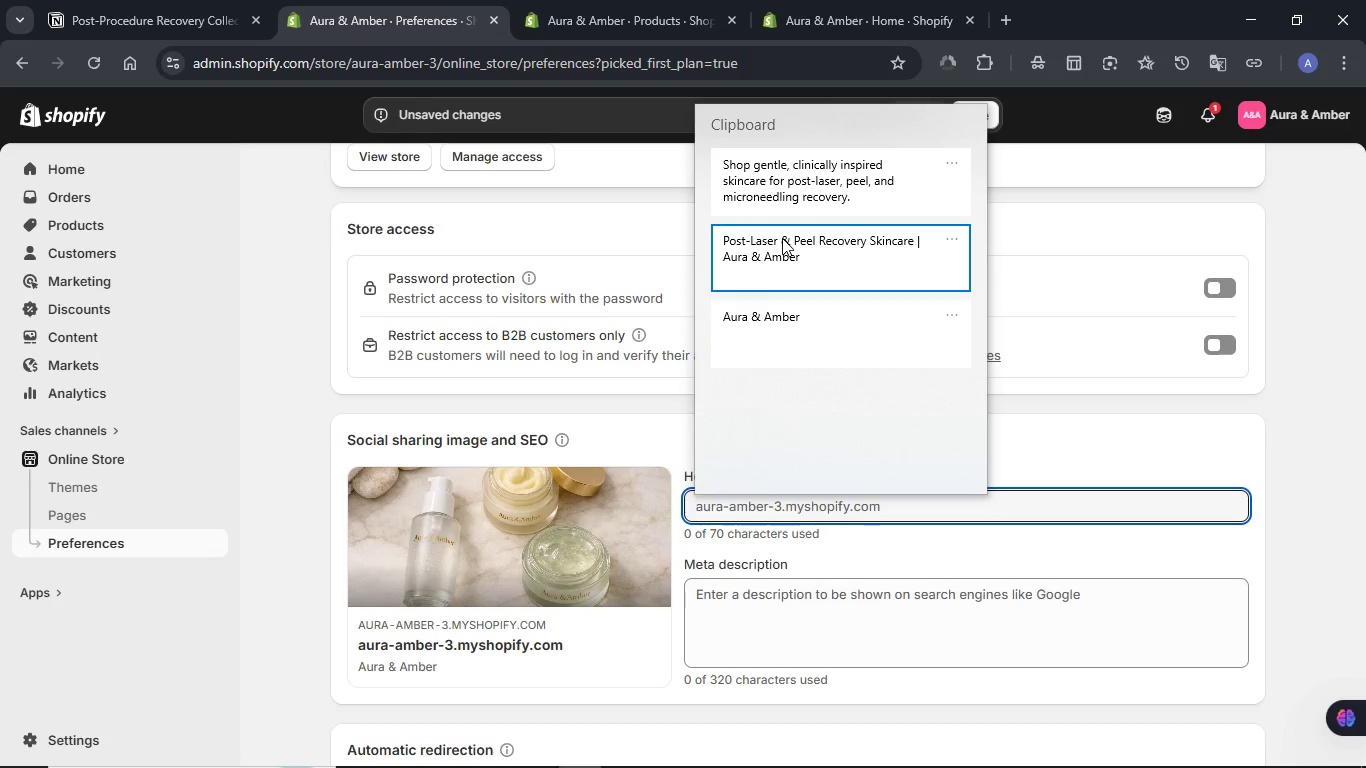 
hold_key(key=V, duration=2.17)
 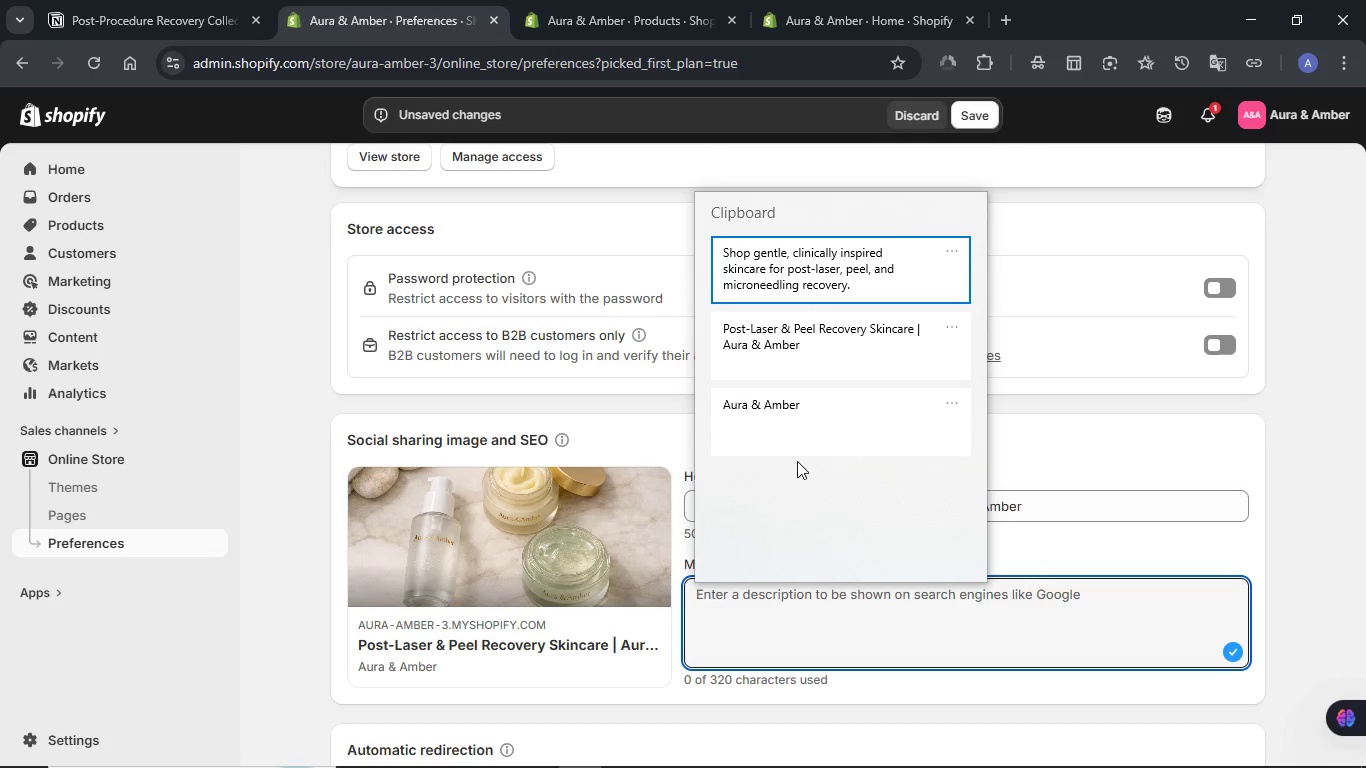 
left_click([802, 627])
 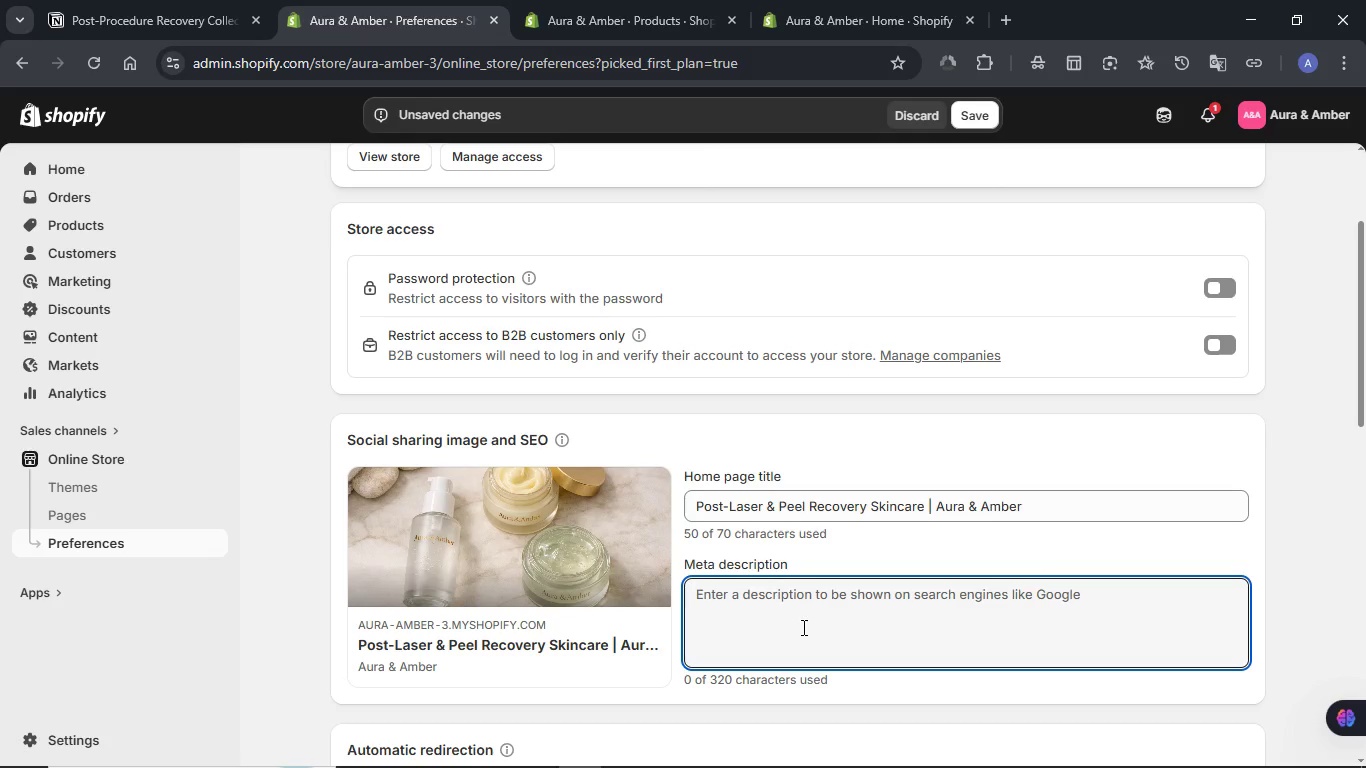 
hold_key(key=MetaLeft, duration=0.44)
 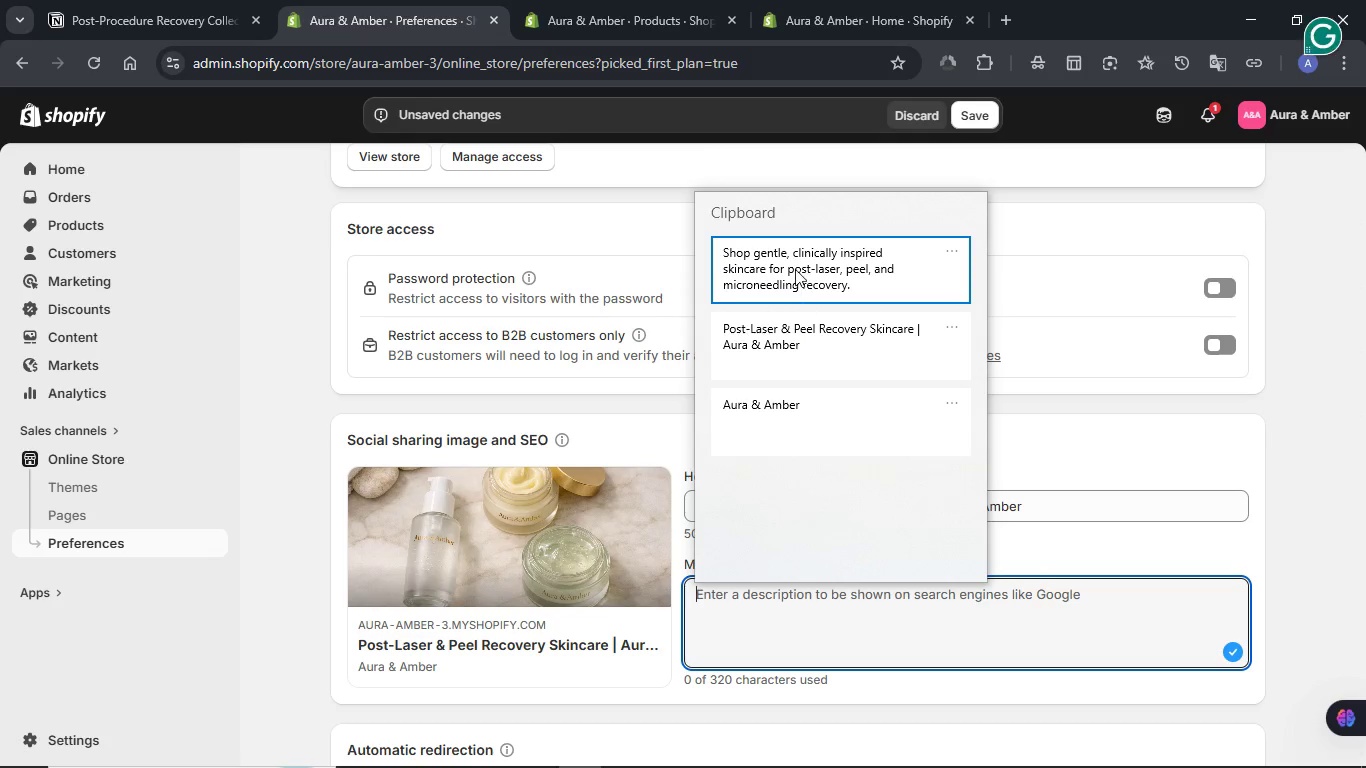 
left_click([795, 265])
 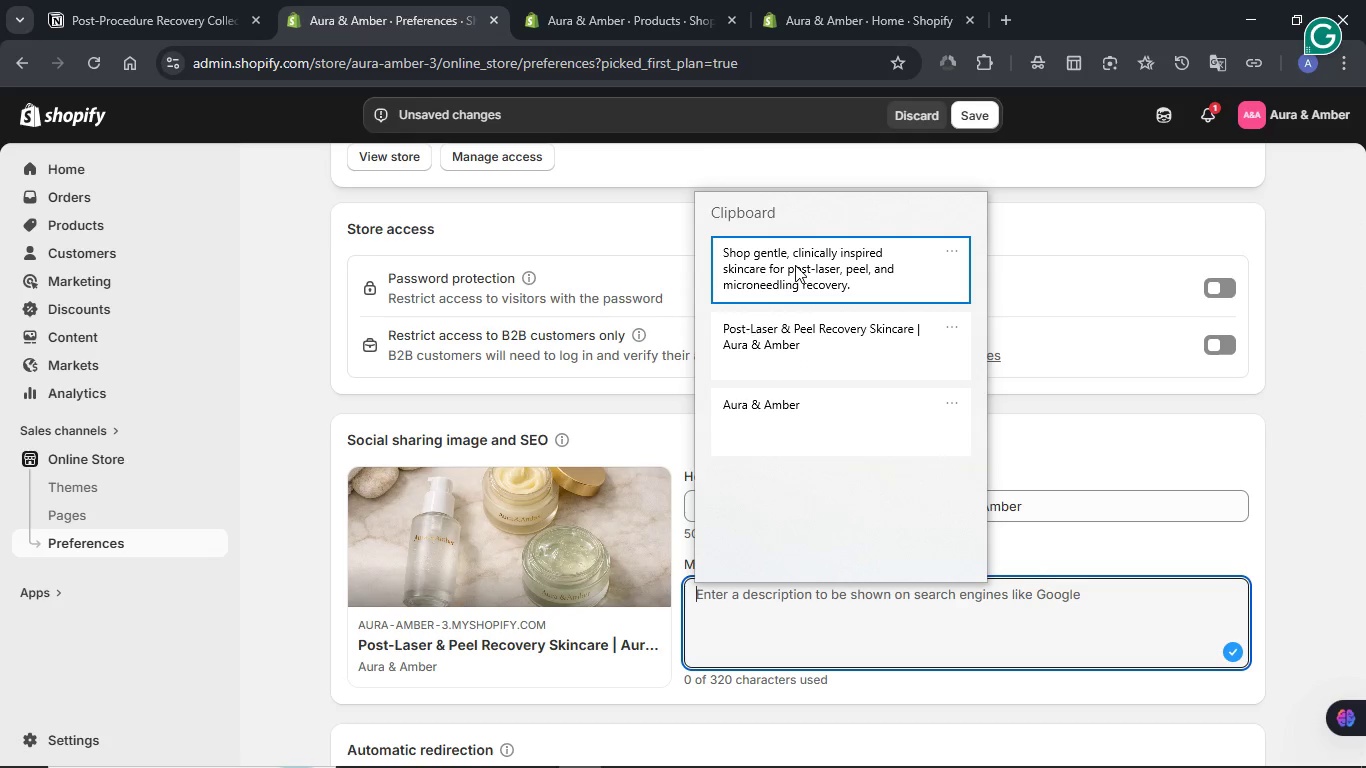 
key(Control+ControlLeft)
 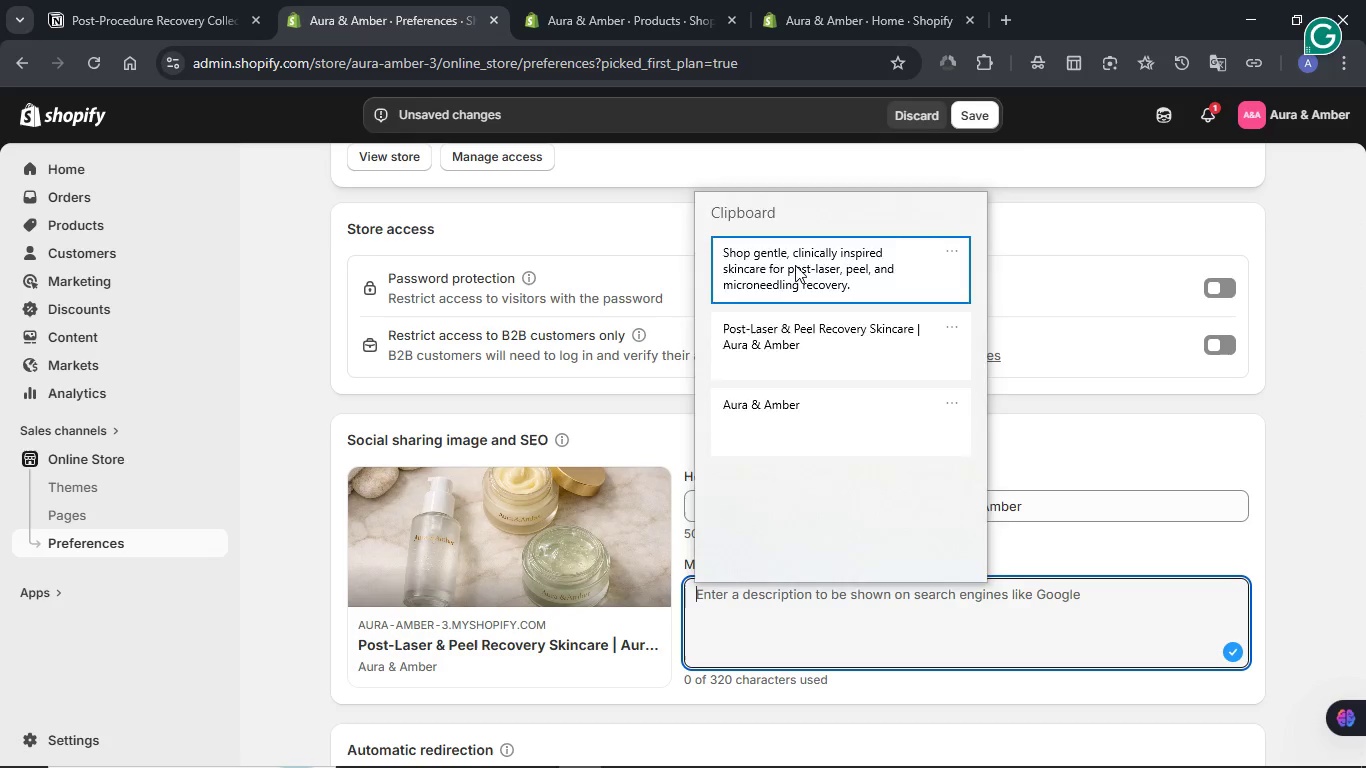 
left_click([975, 123])
 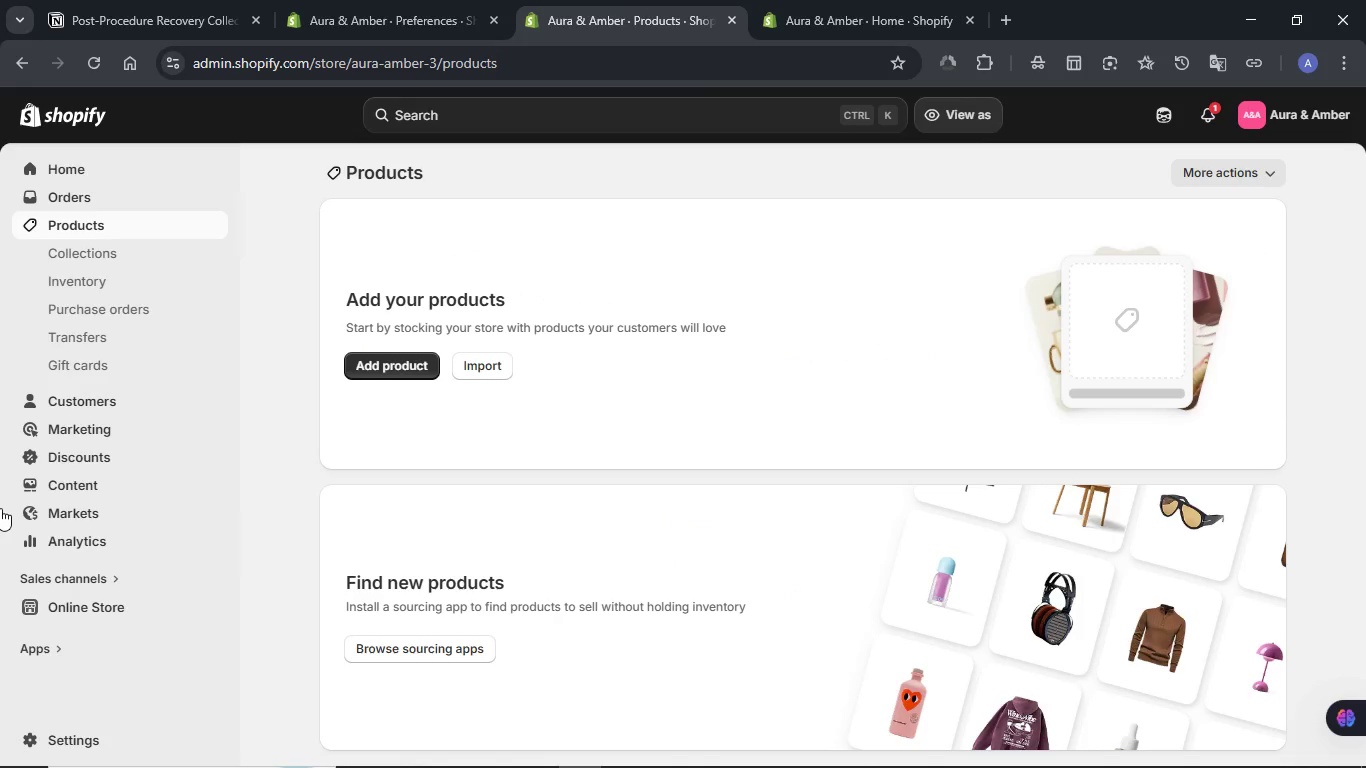 
wait(7.44)
 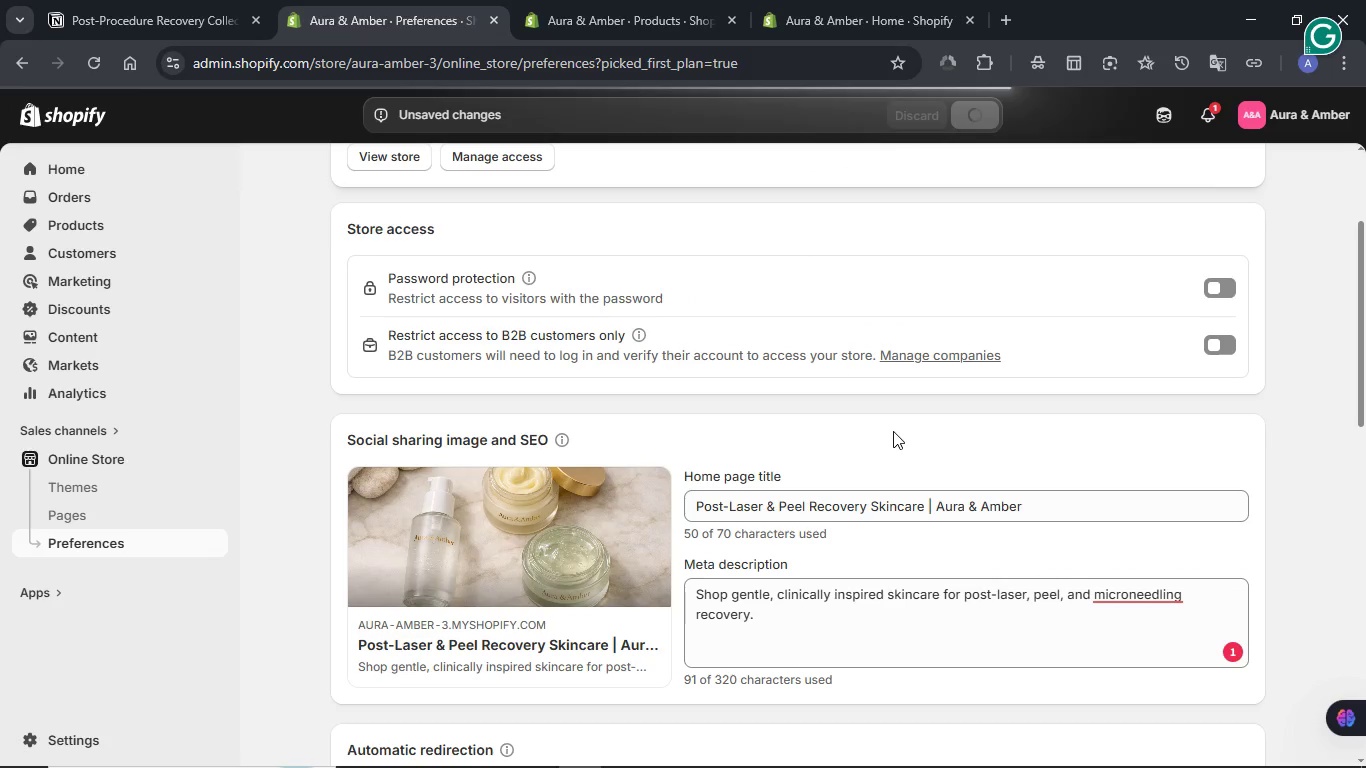 
left_click([90, 489])
 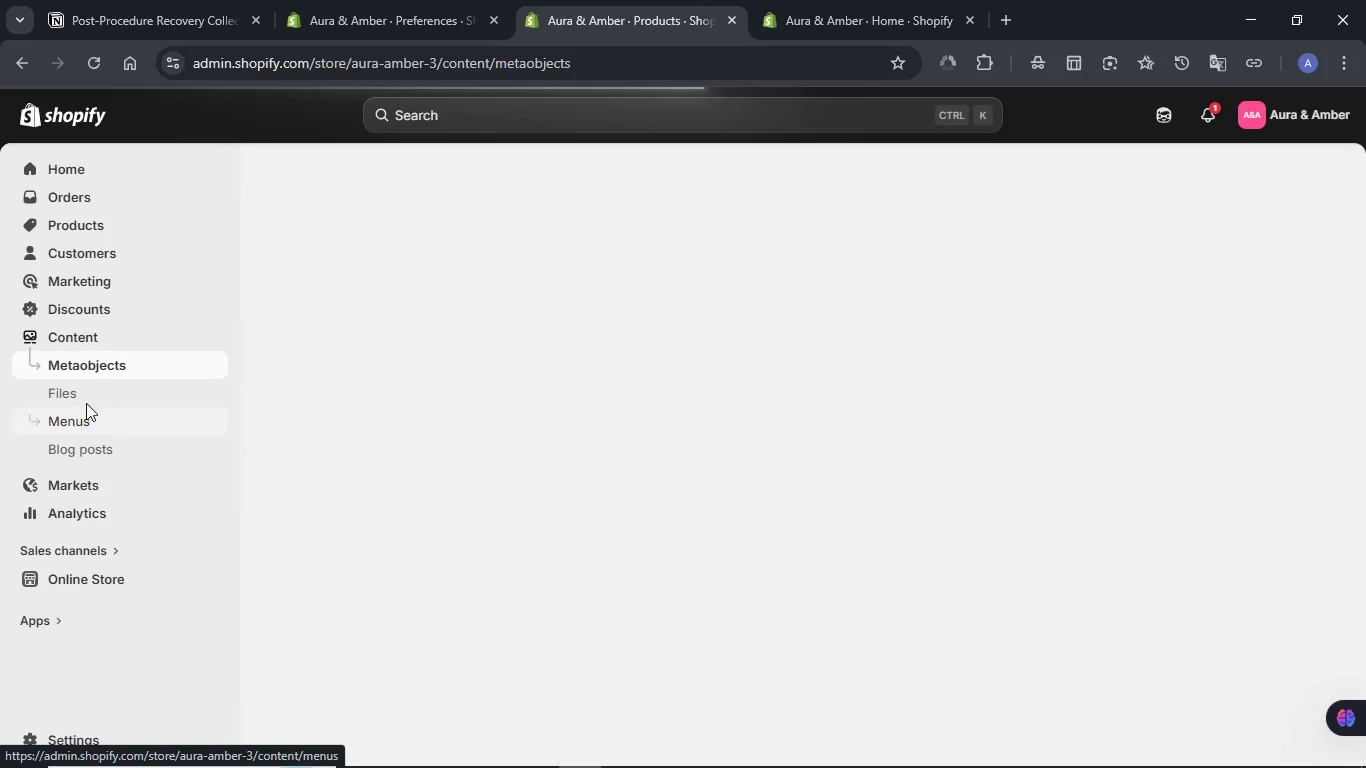 
left_click([89, 399])
 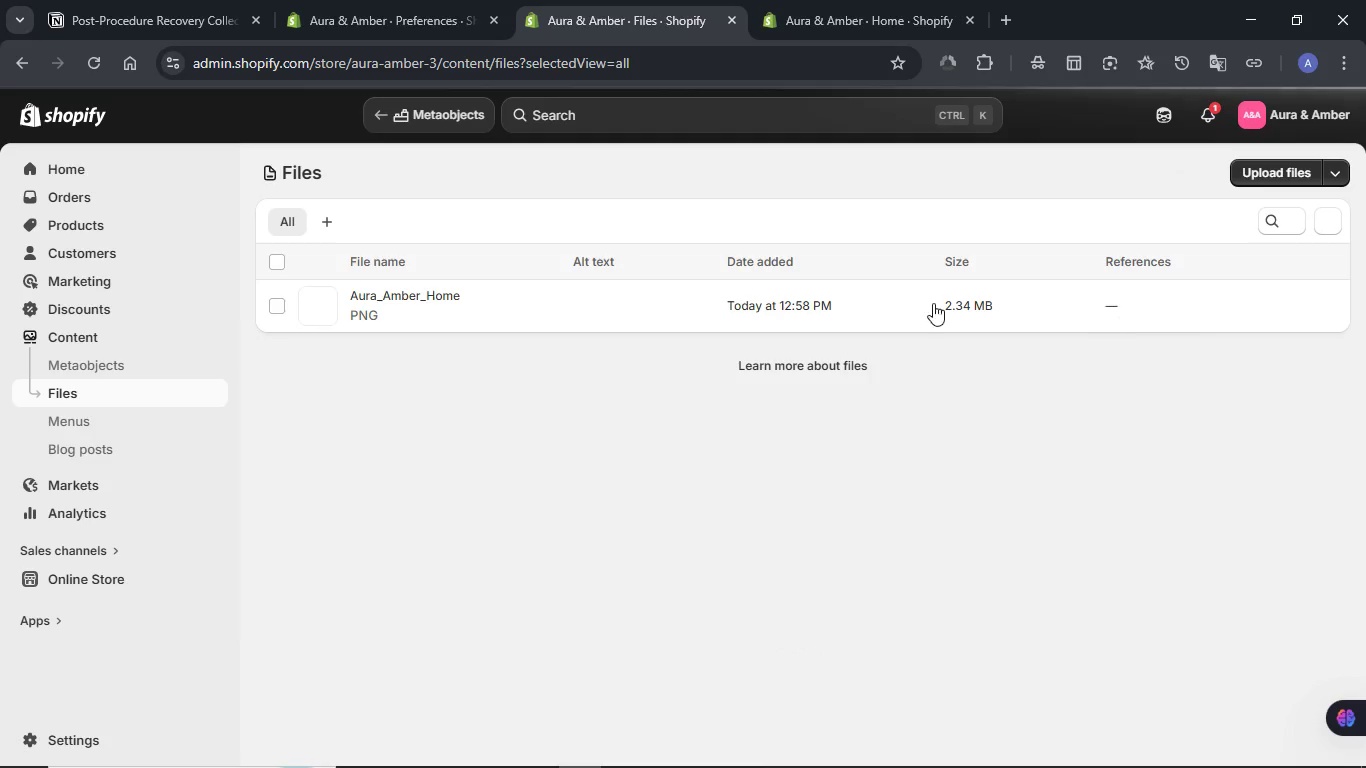 
wait(5.3)
 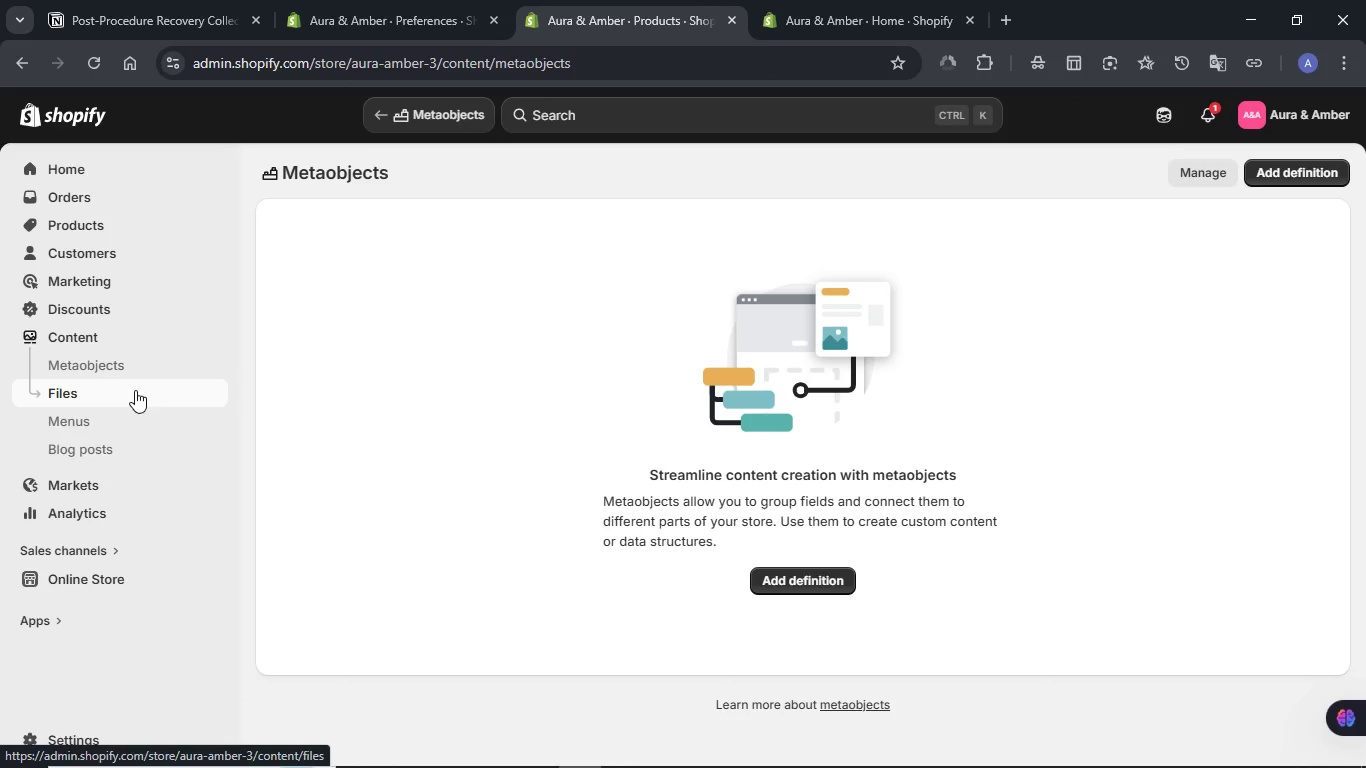 
left_click([383, 297])
 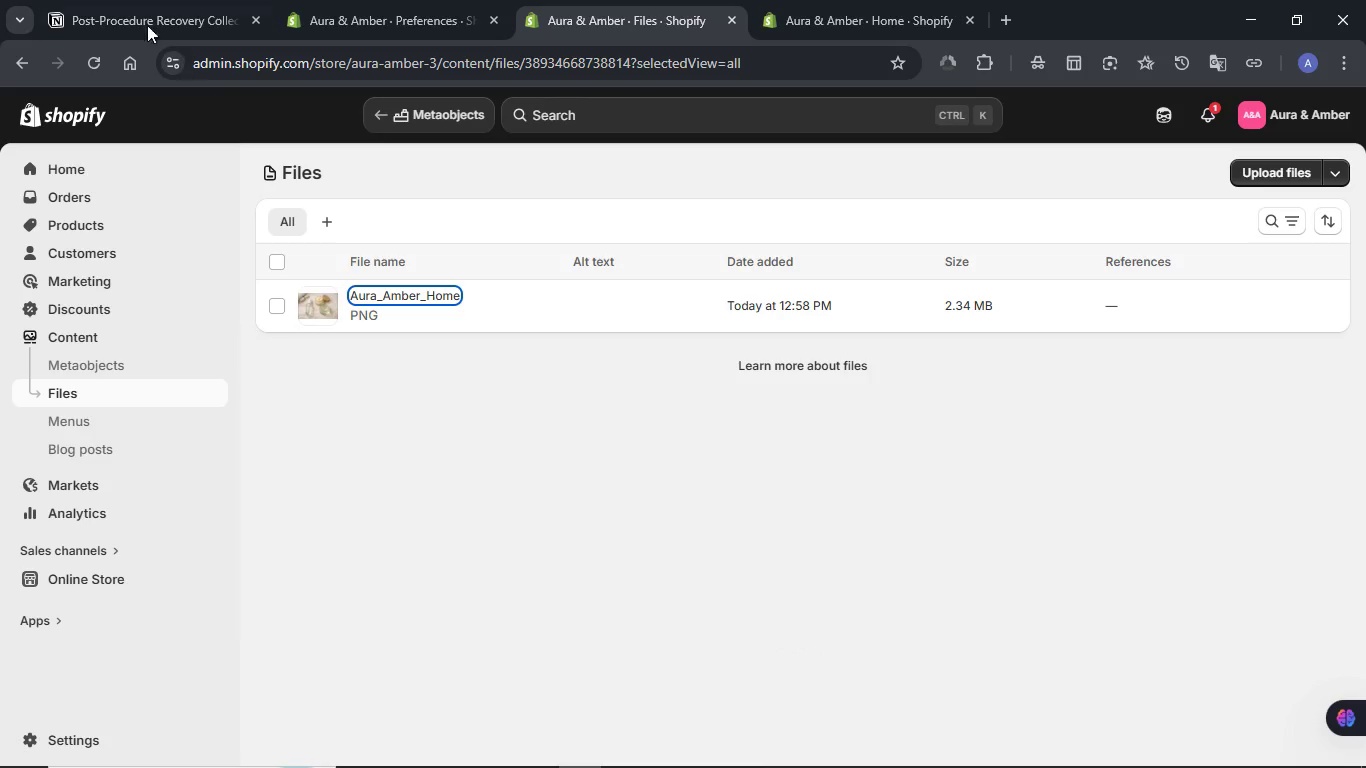 
left_click([106, 5])
 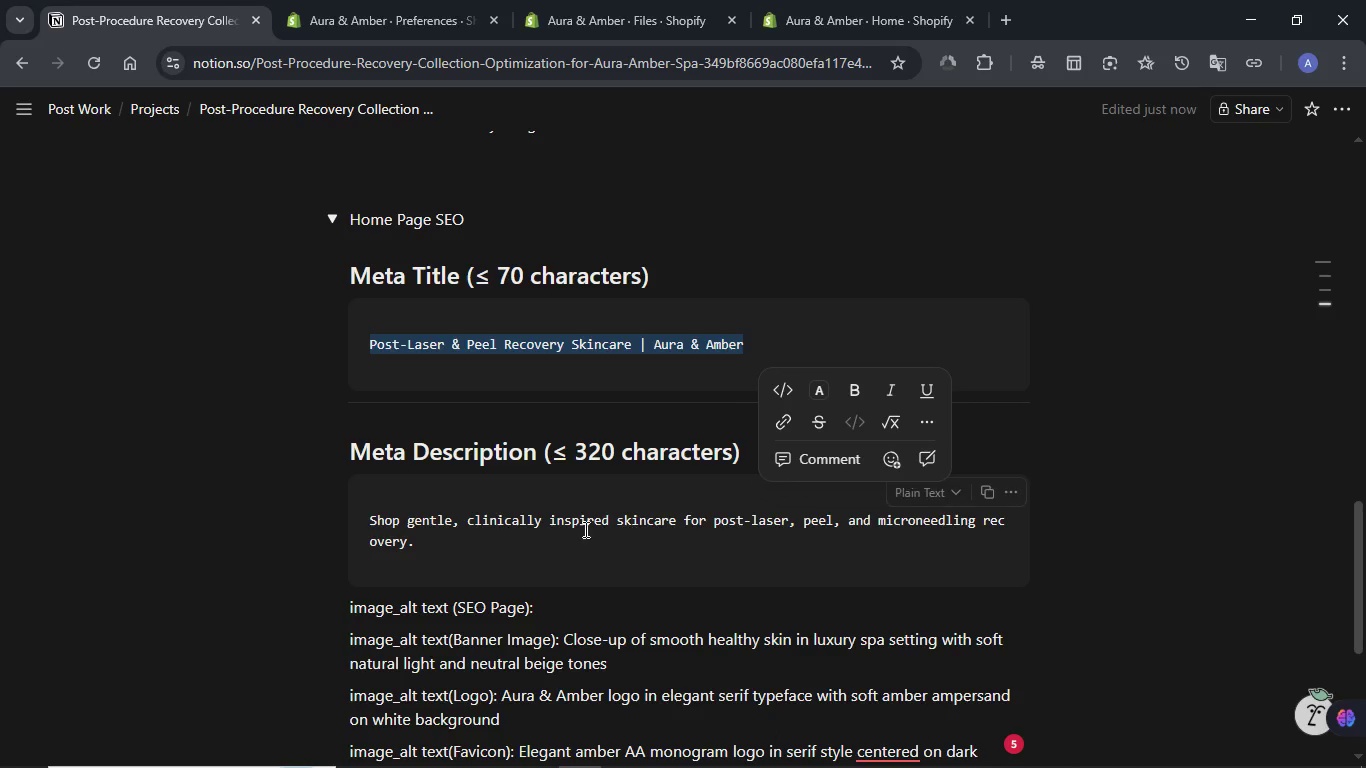 
scroll: coordinate [584, 529], scroll_direction: down, amount: 2.0
 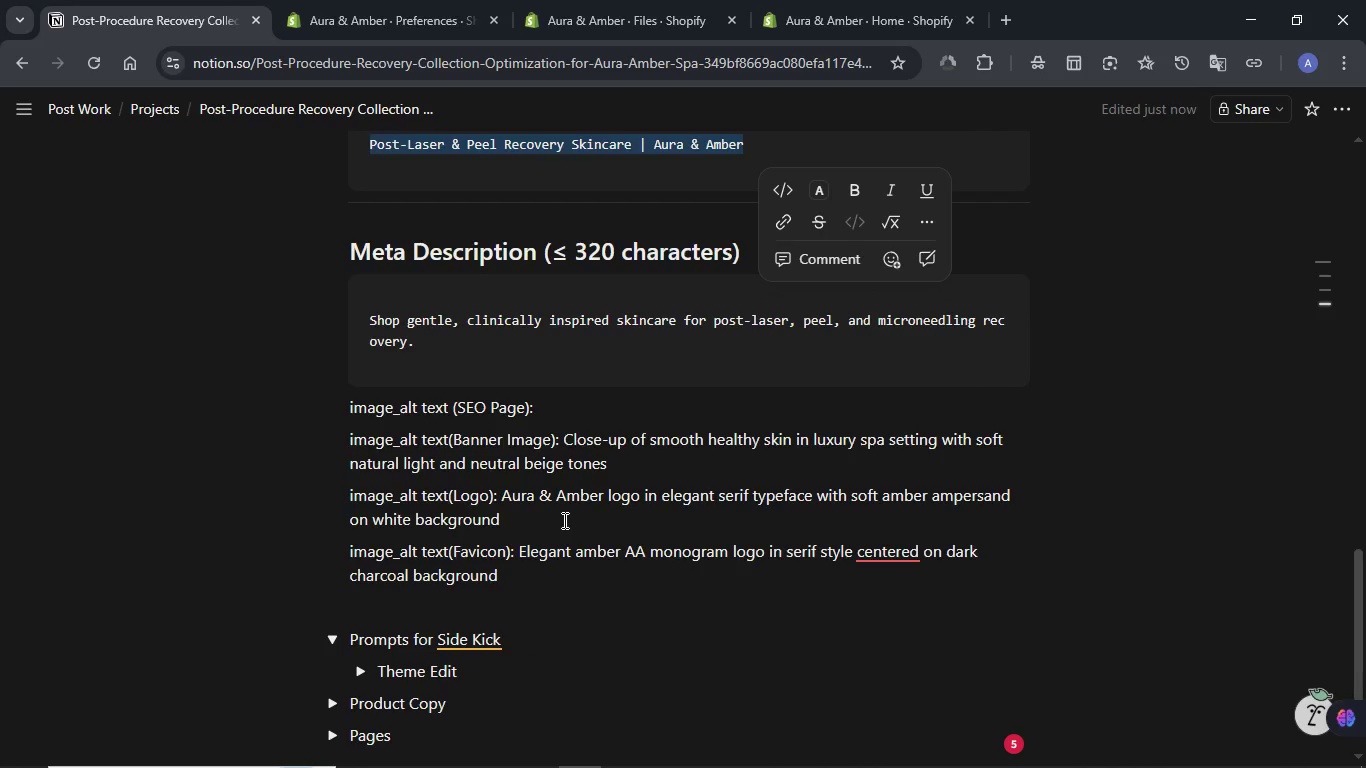 
wait(7.31)
 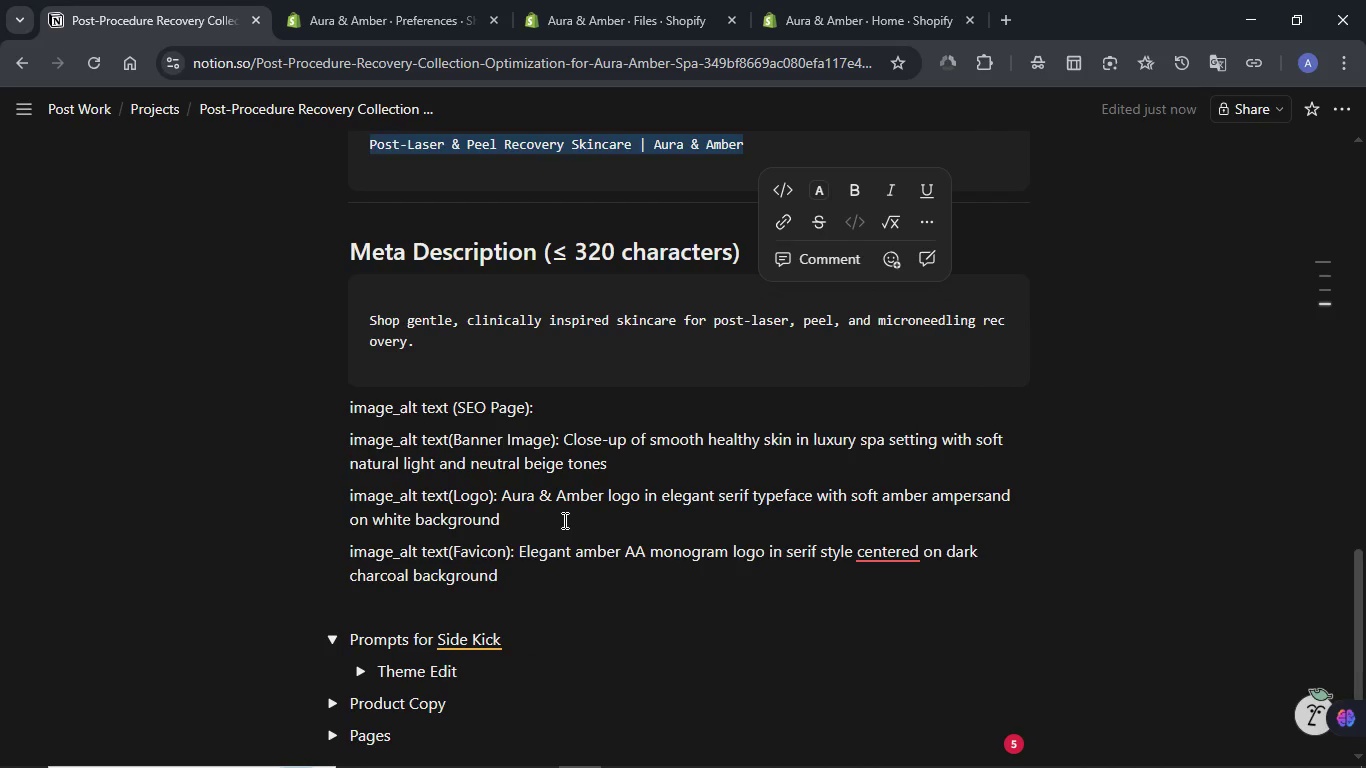 
left_click([573, 411])
 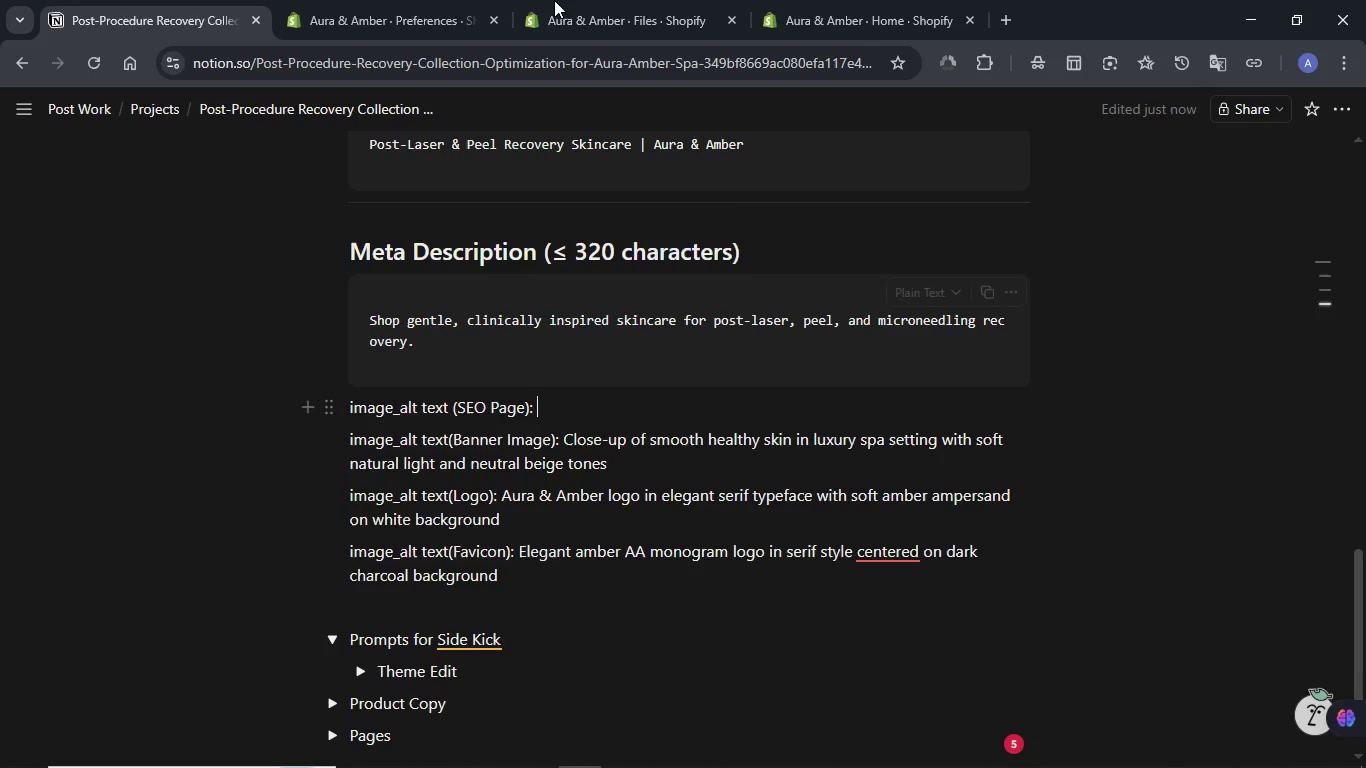 
left_click([441, 0])
 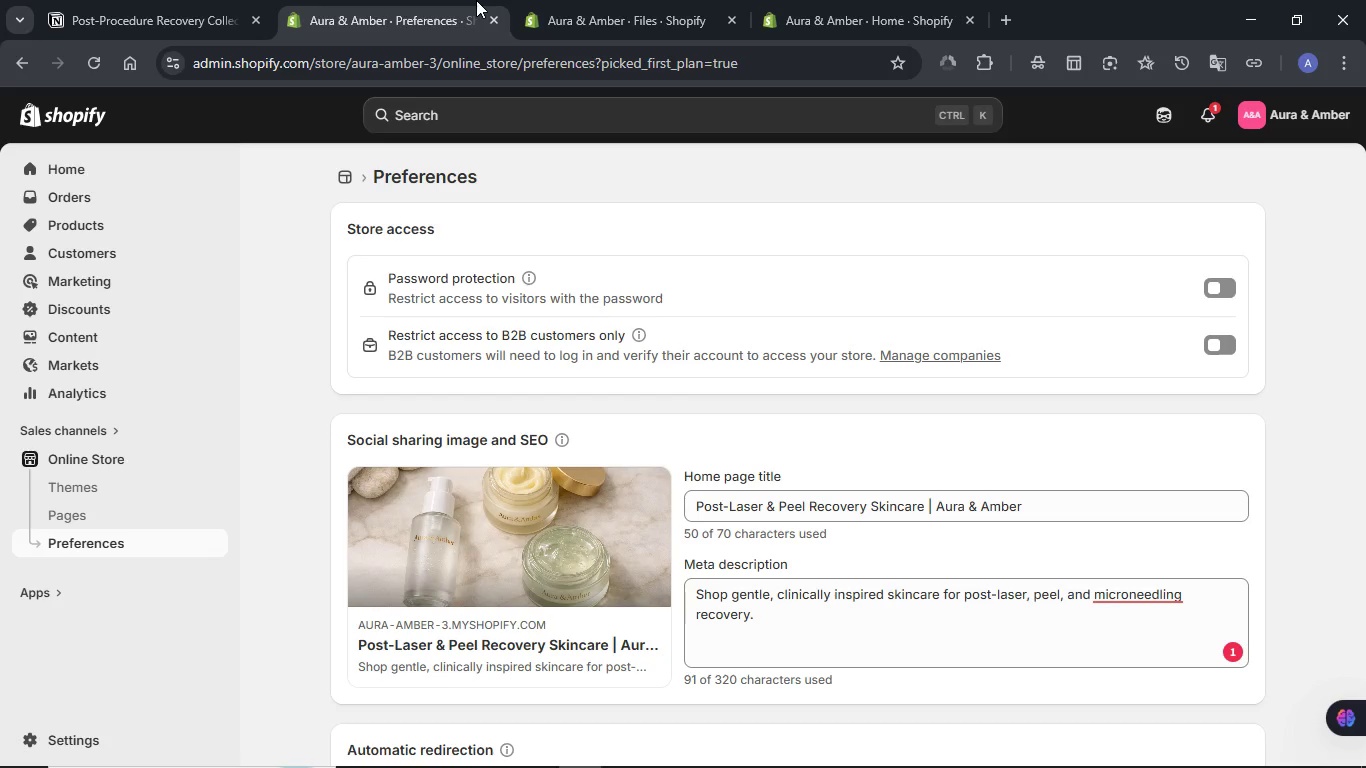 
left_click([603, 1])
 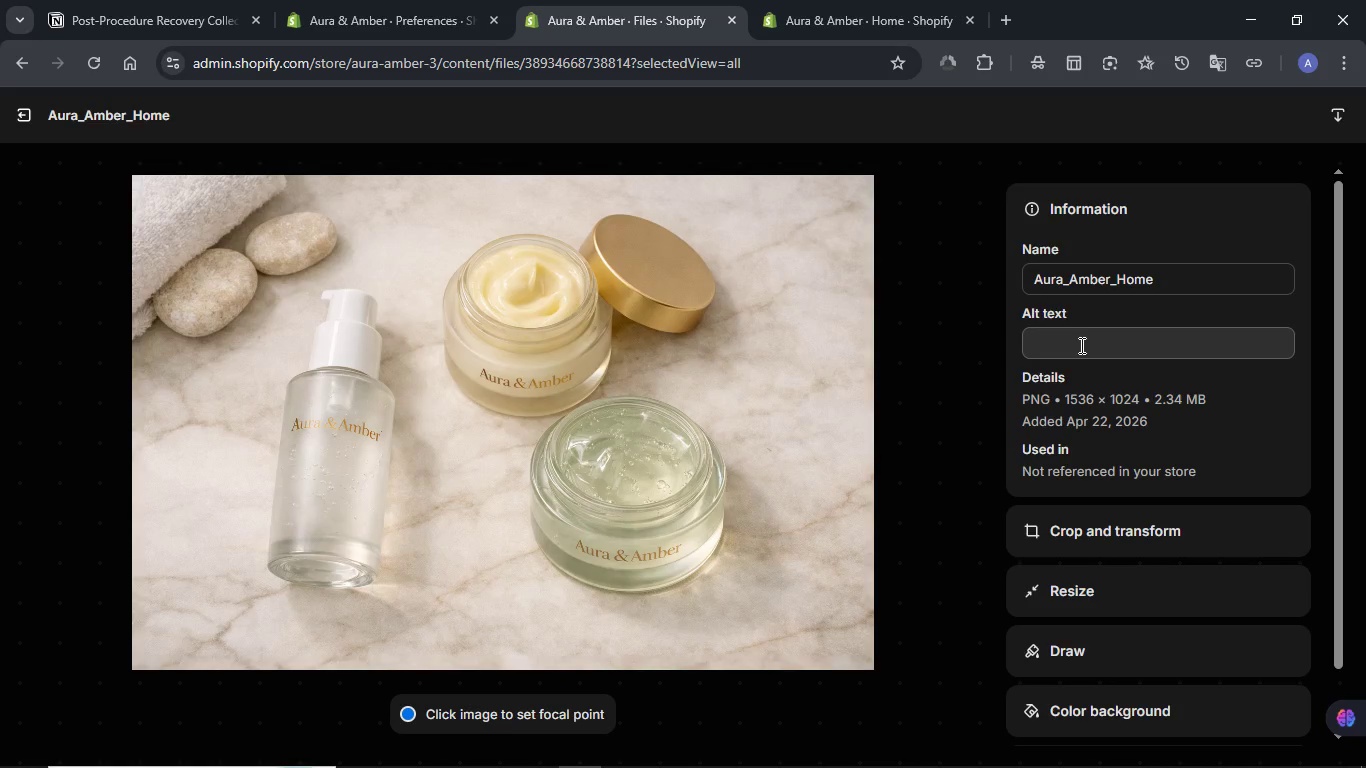 
left_click([1080, 338])
 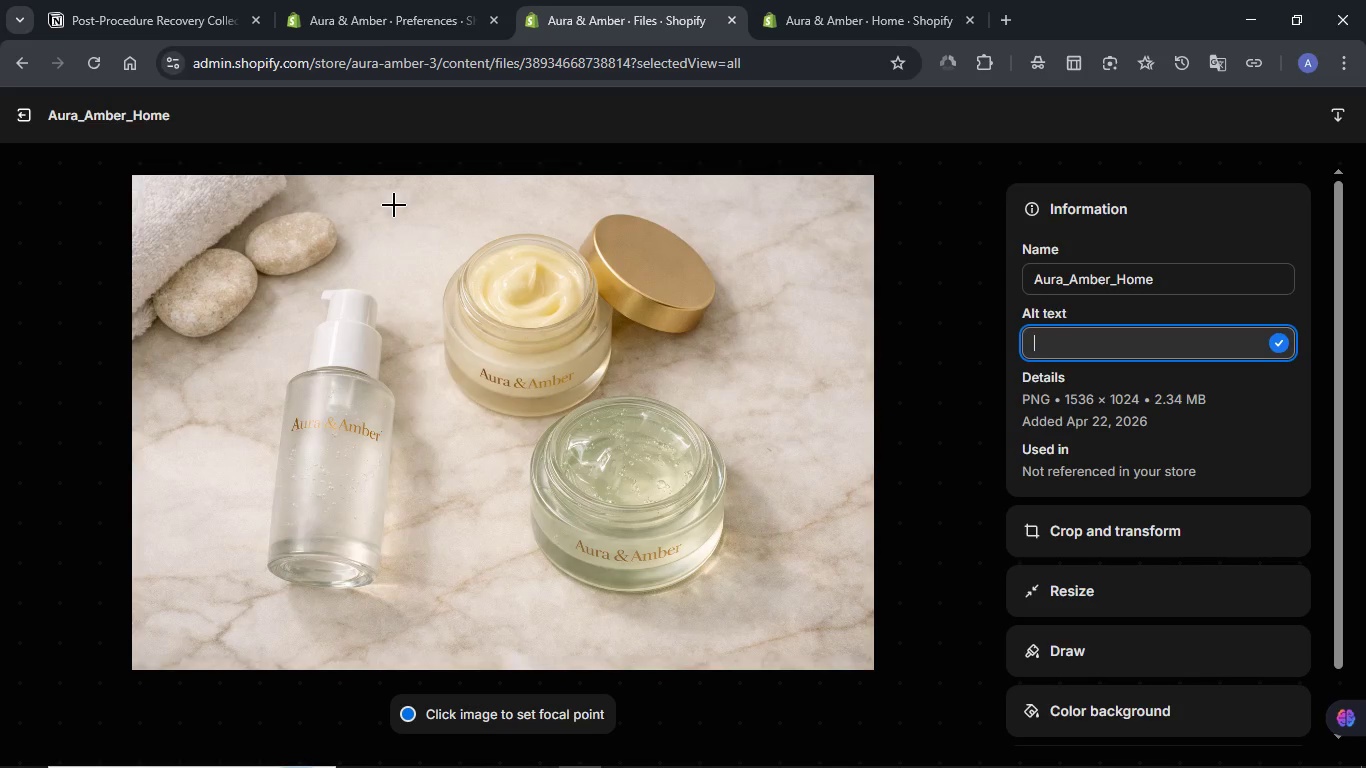 
wait(6.73)
 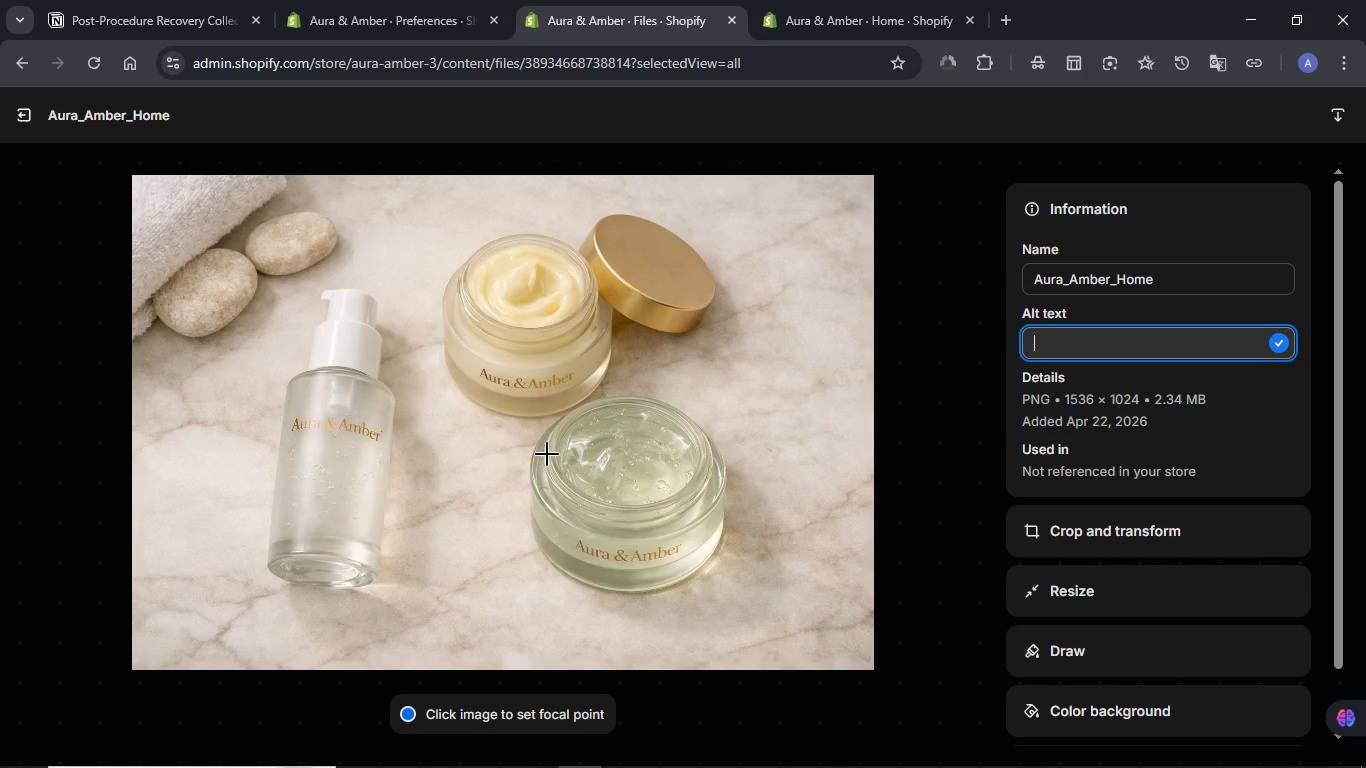 
key(Meta+V)
 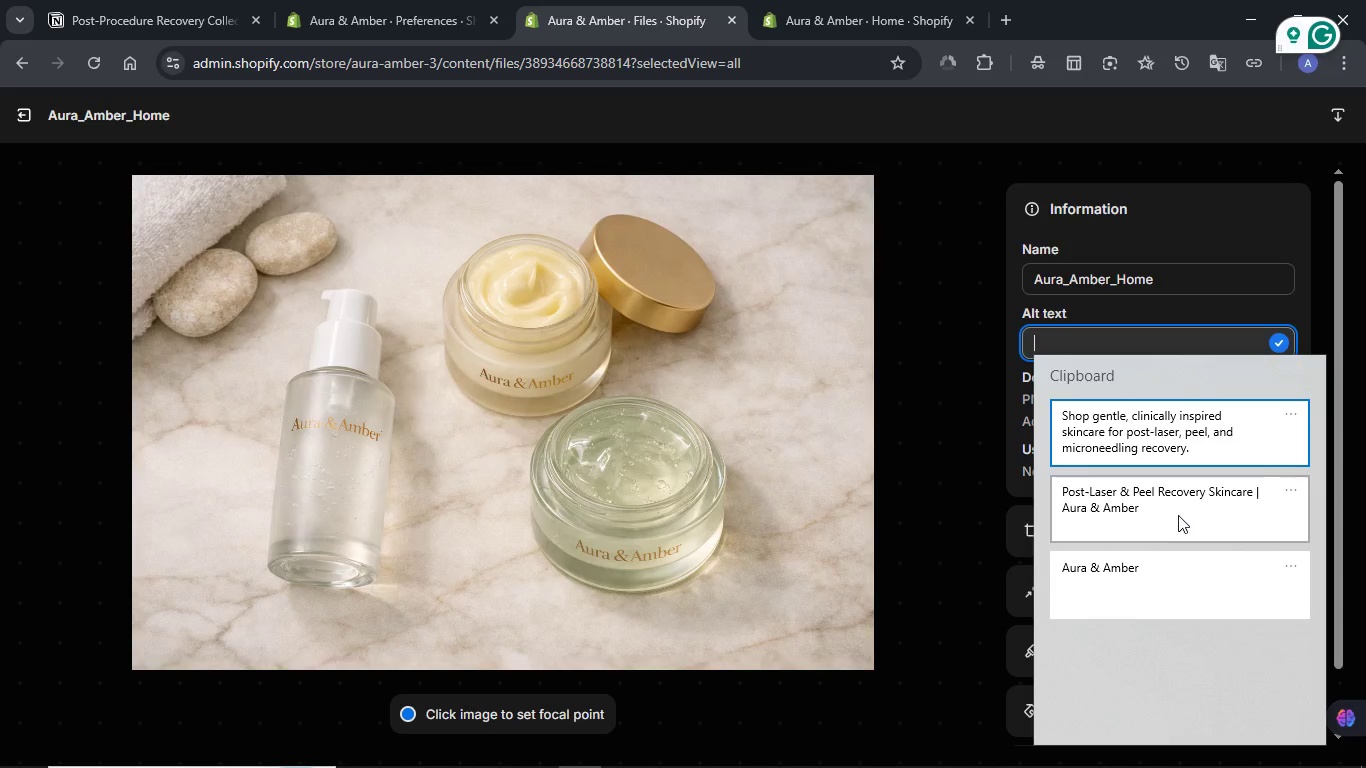 
left_click([937, 419])
 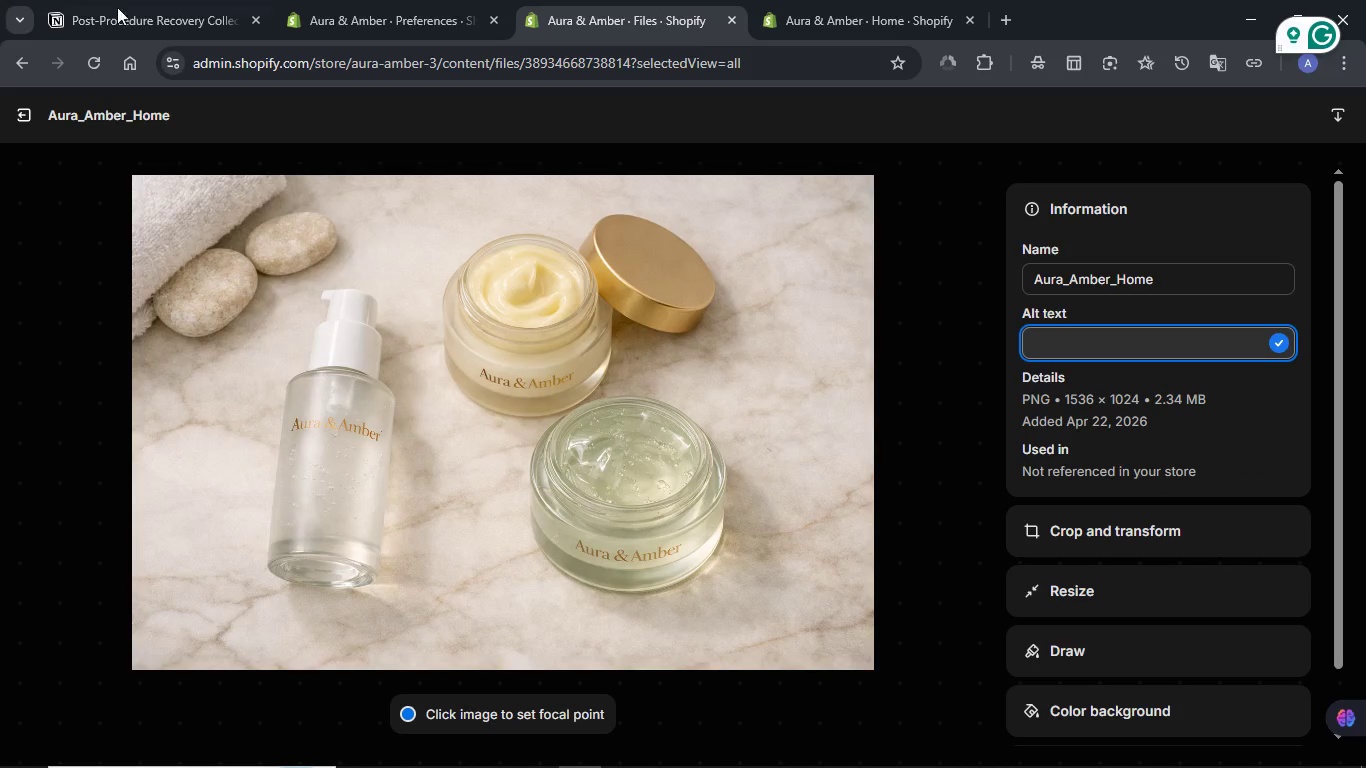 
left_click([173, 14])
 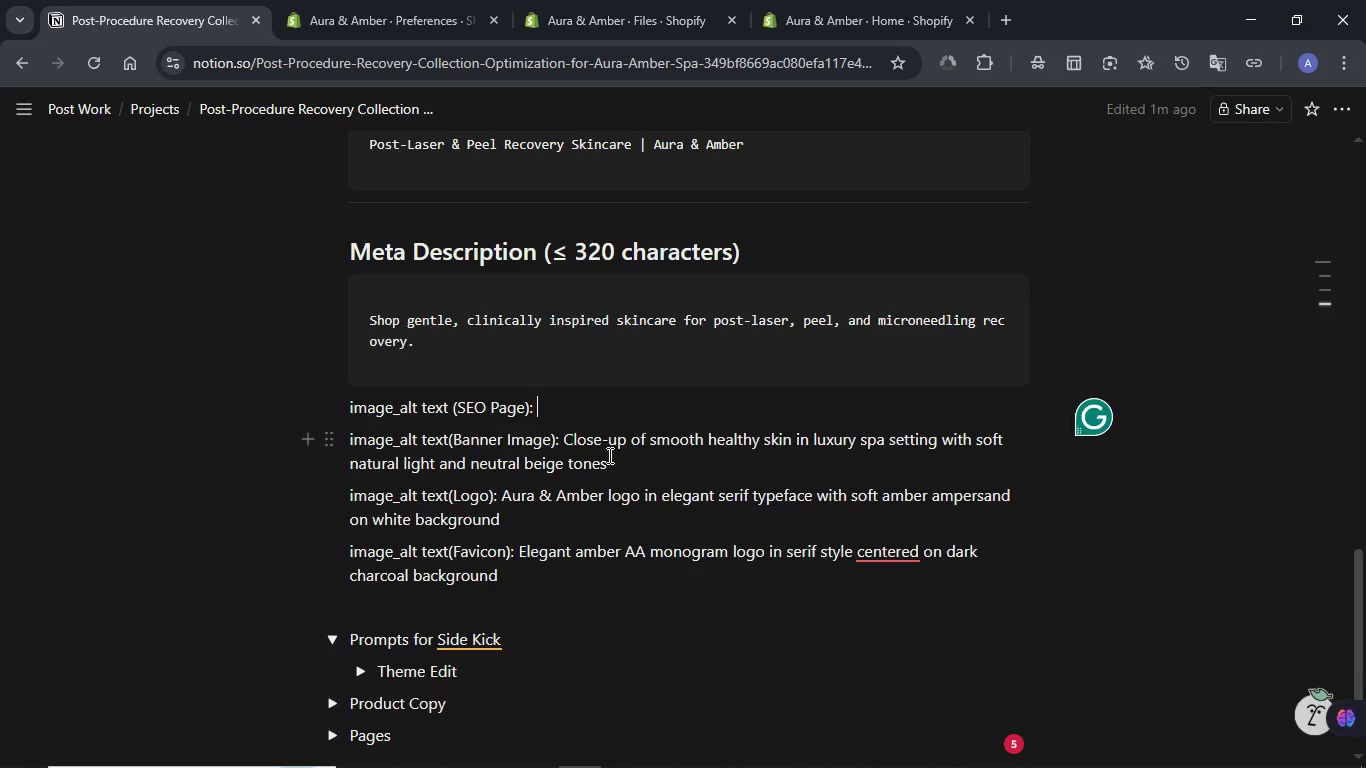 
wait(8.41)
 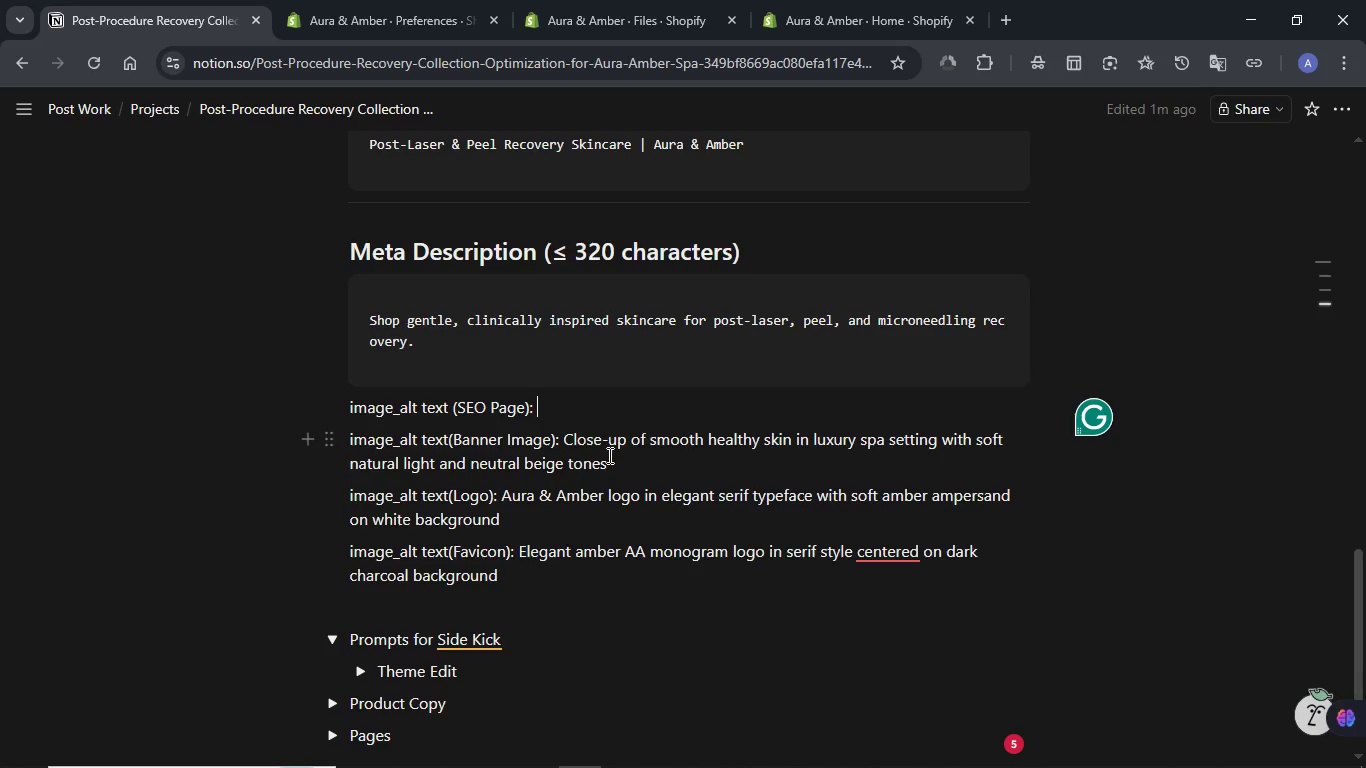 
left_click([368, 0])
 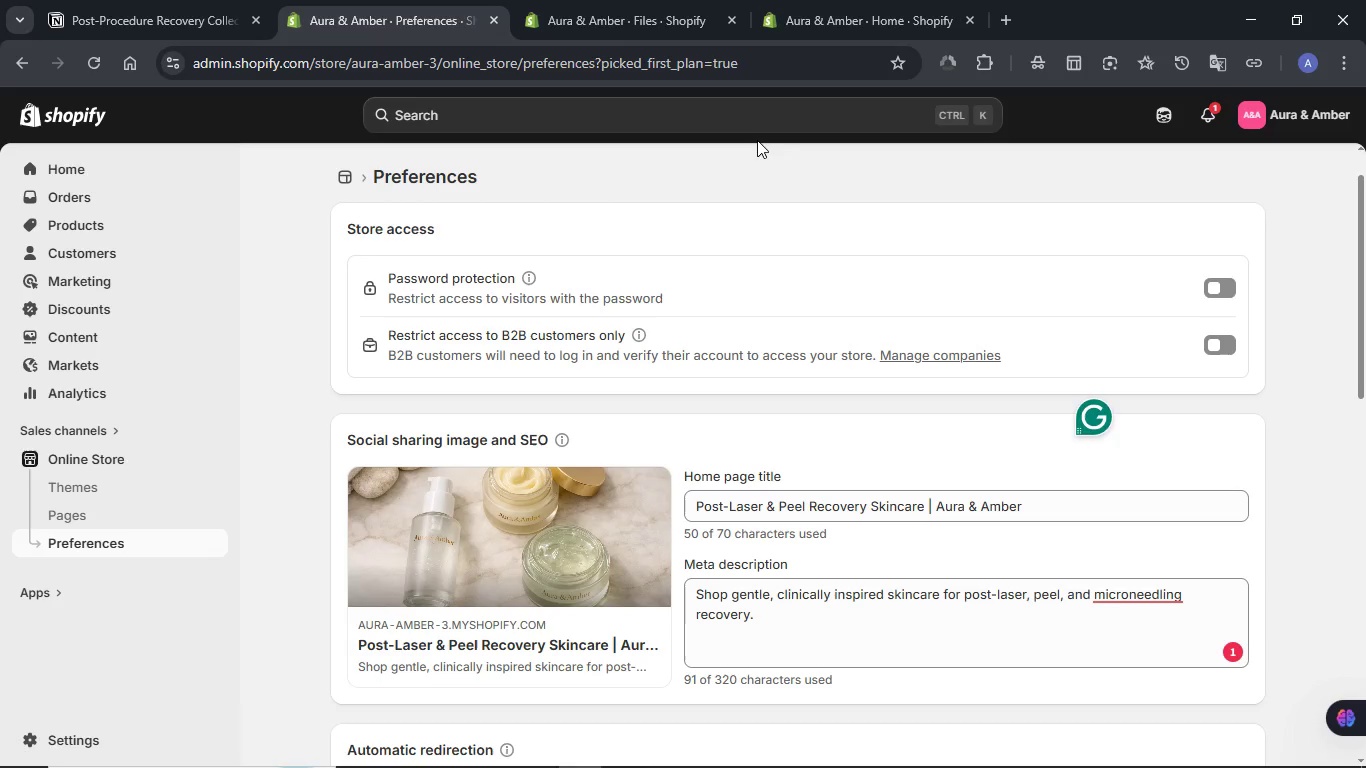 
left_click([618, 26])
 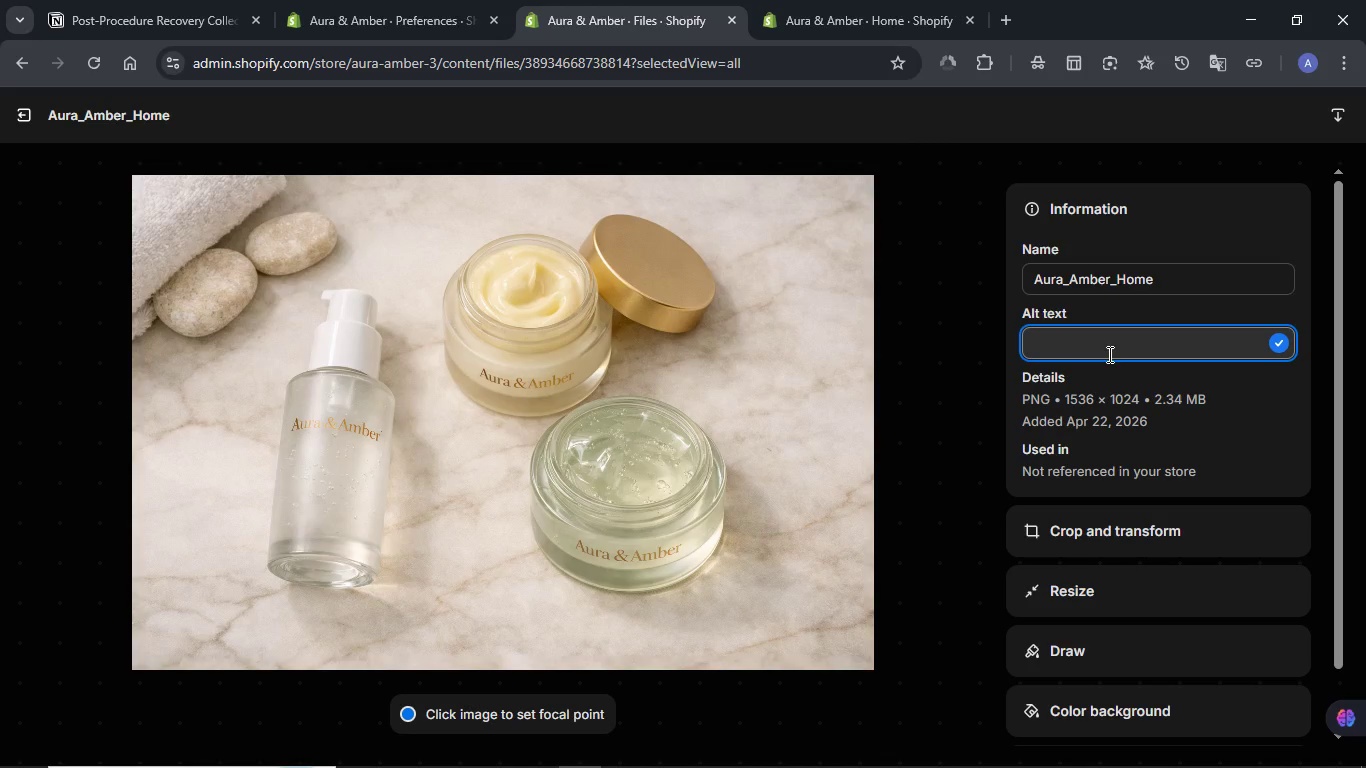 
left_click([1096, 346])
 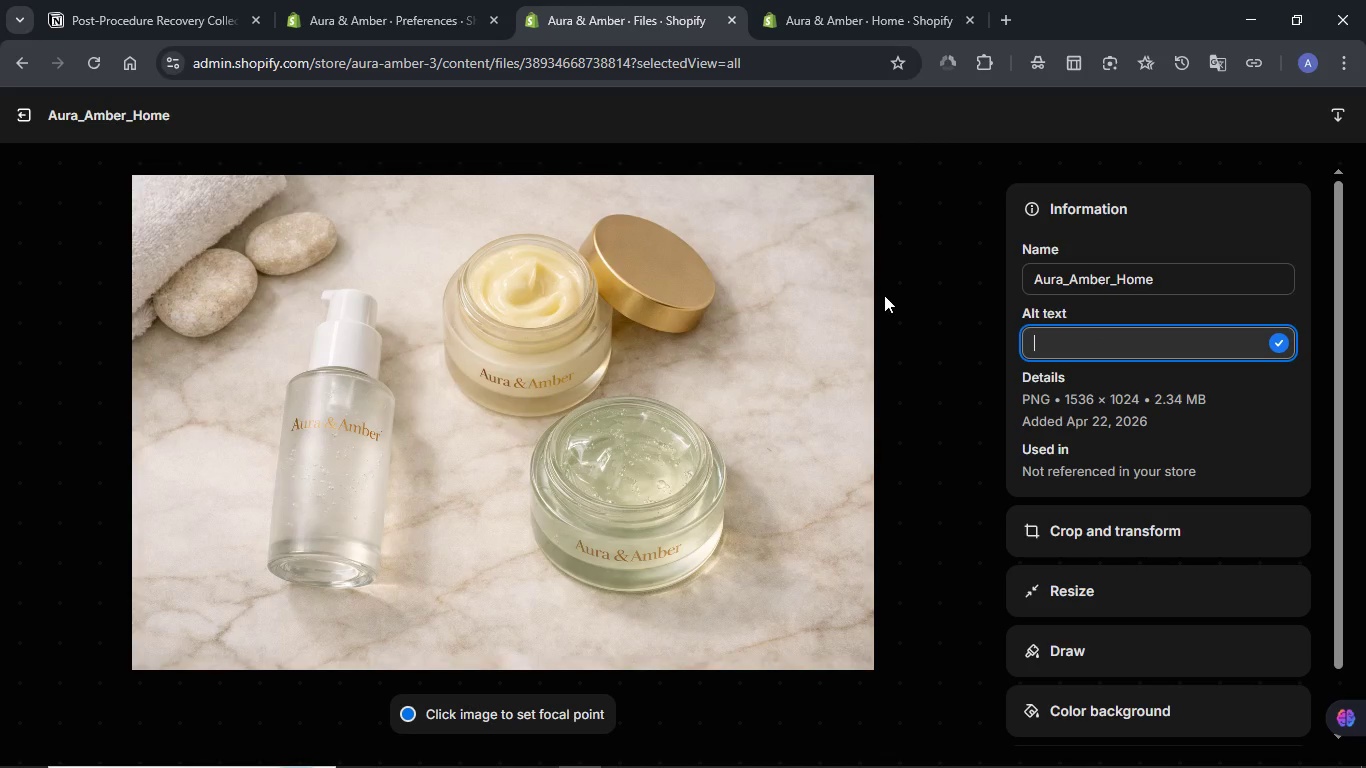 
left_click([910, 284])
 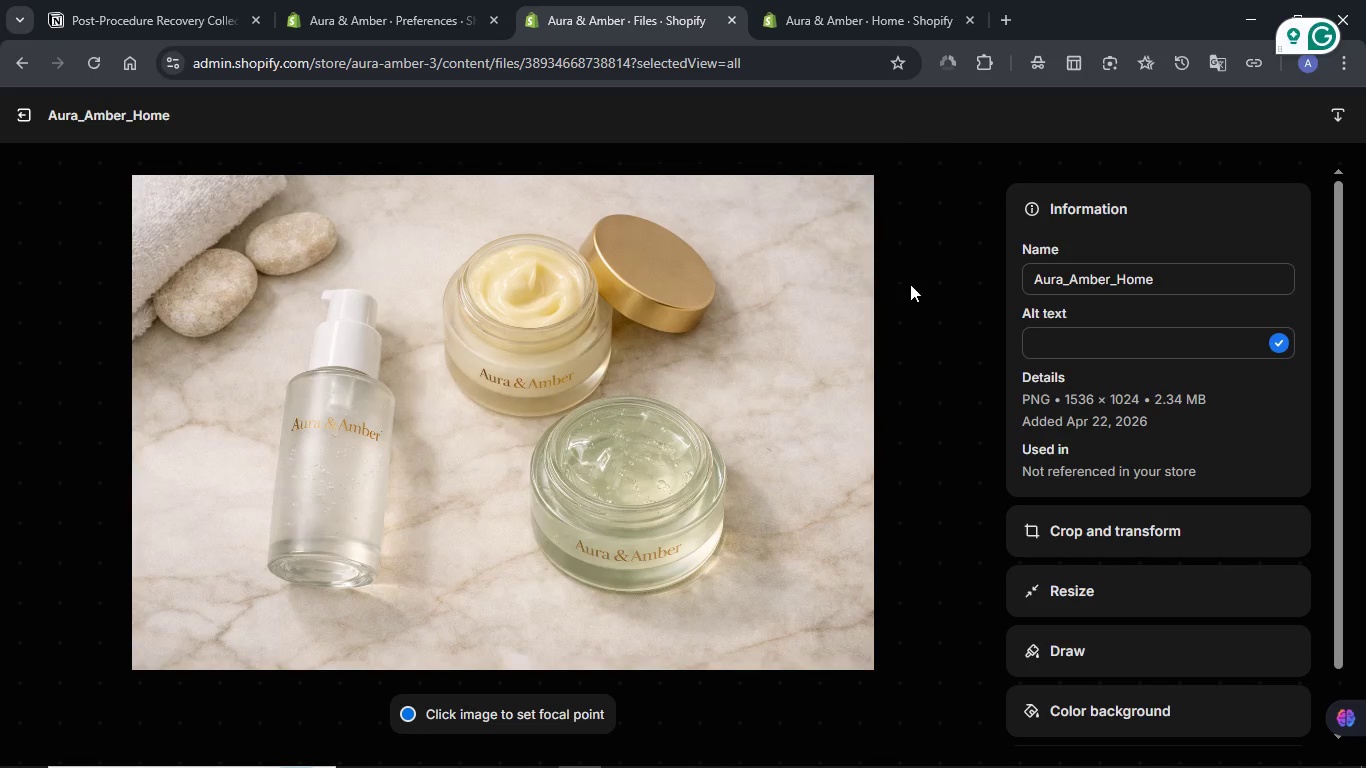 
left_click([391, 17])
 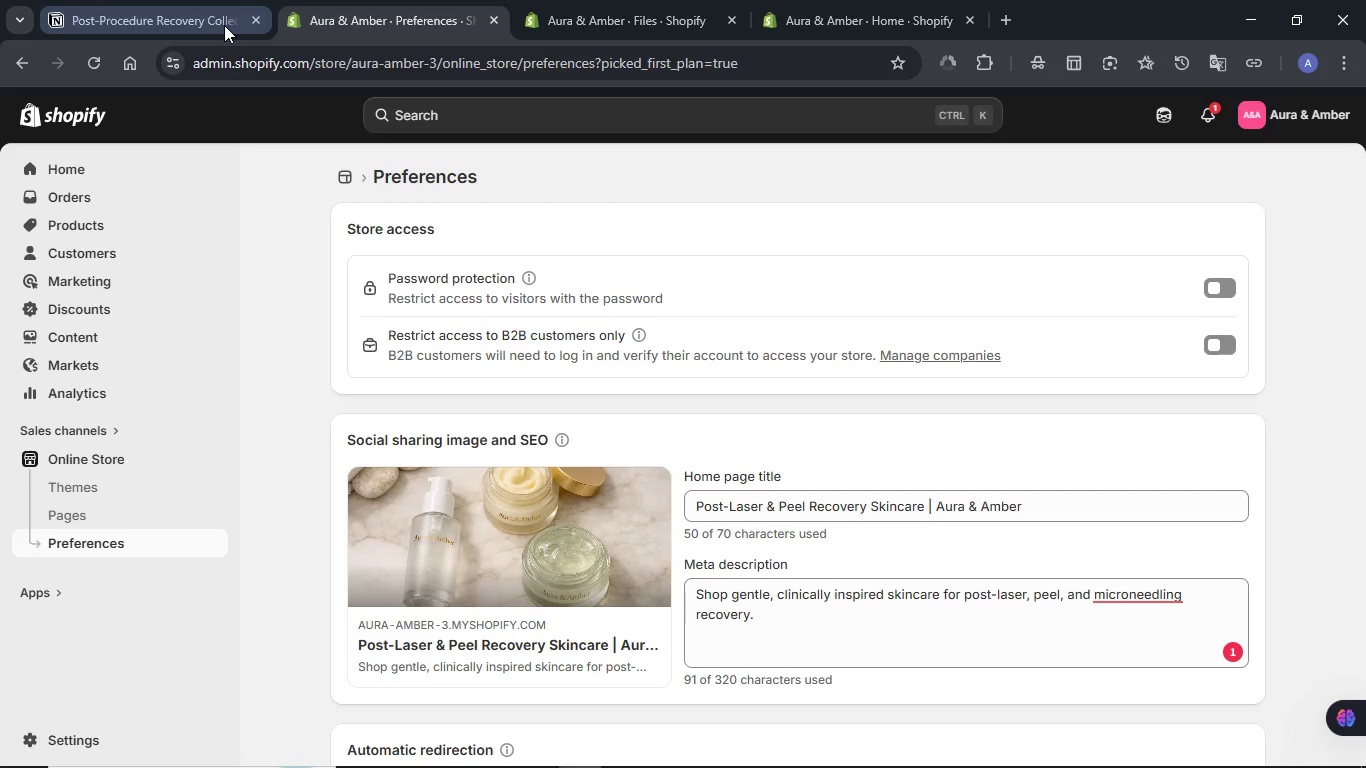 
left_click([165, 0])
 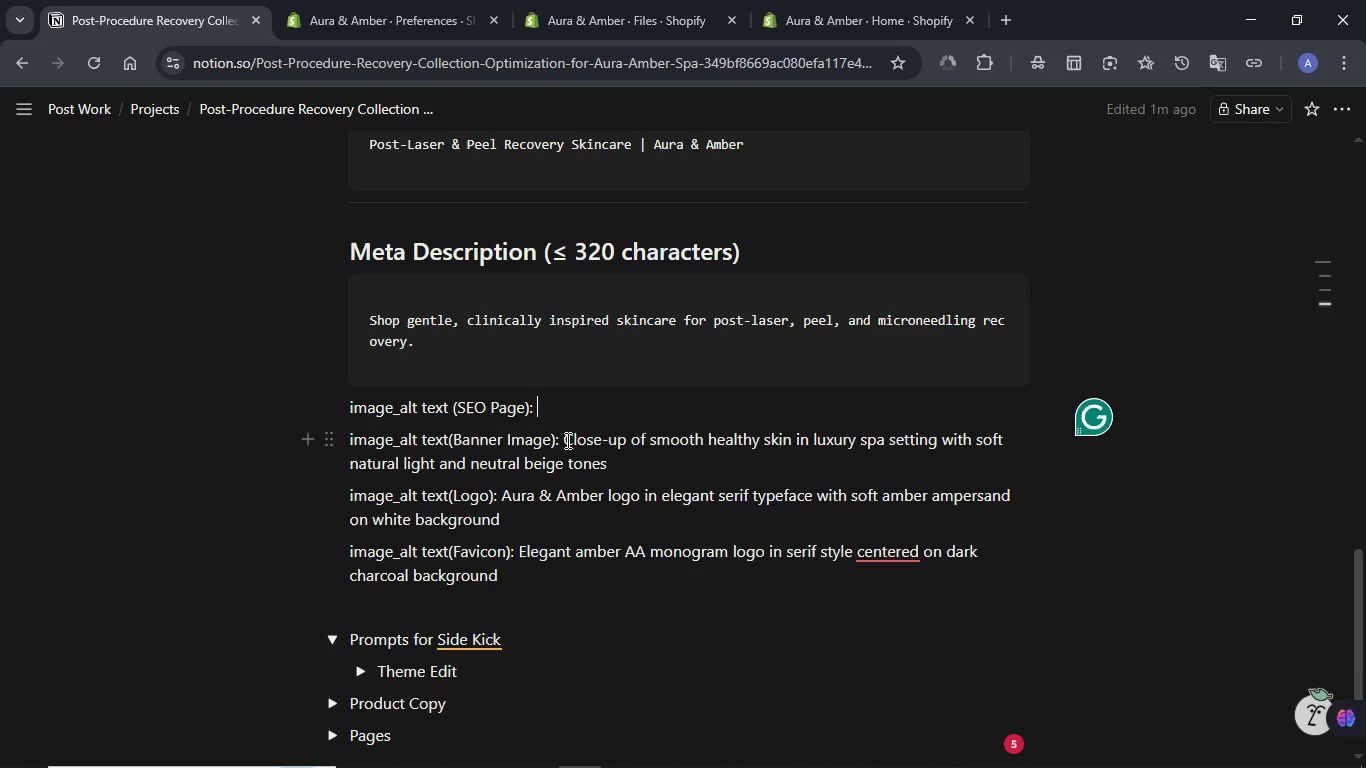 
wait(6.86)
 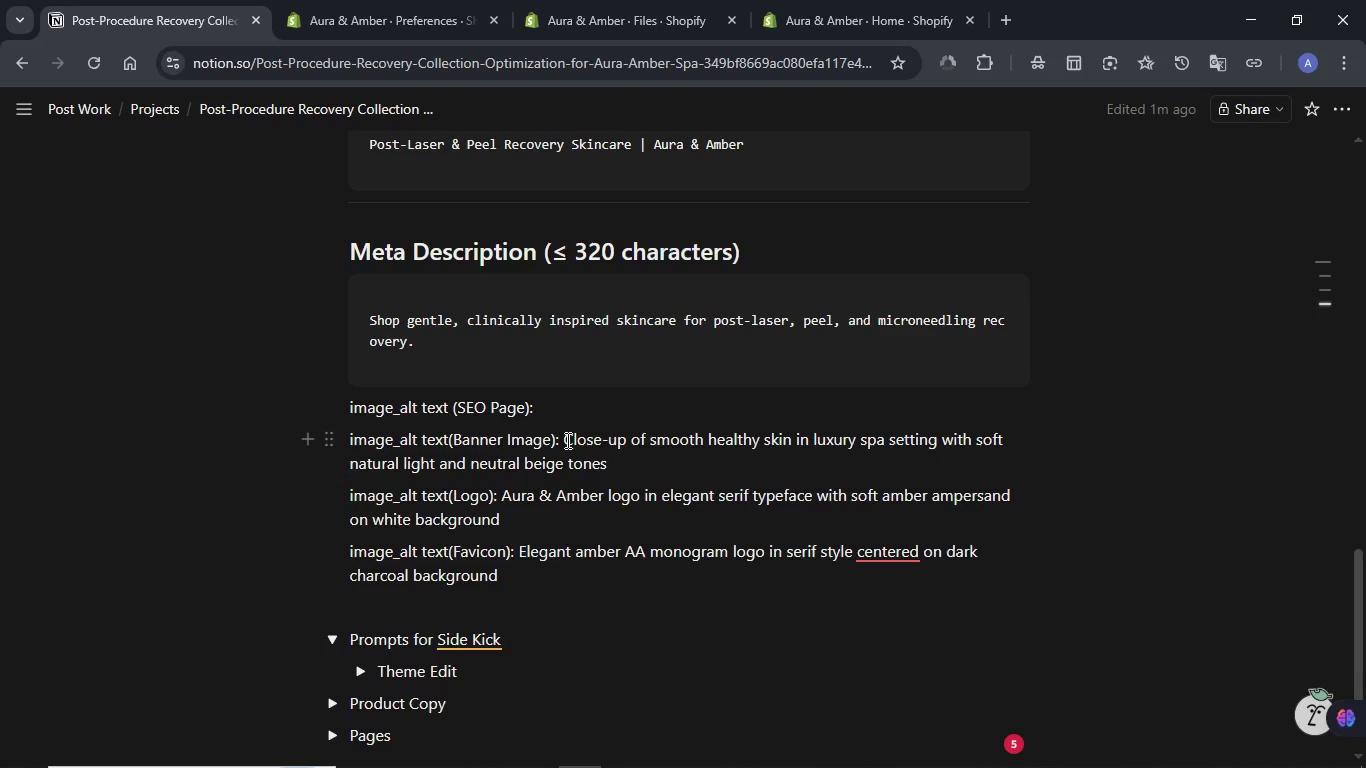 
left_click([364, 35])
 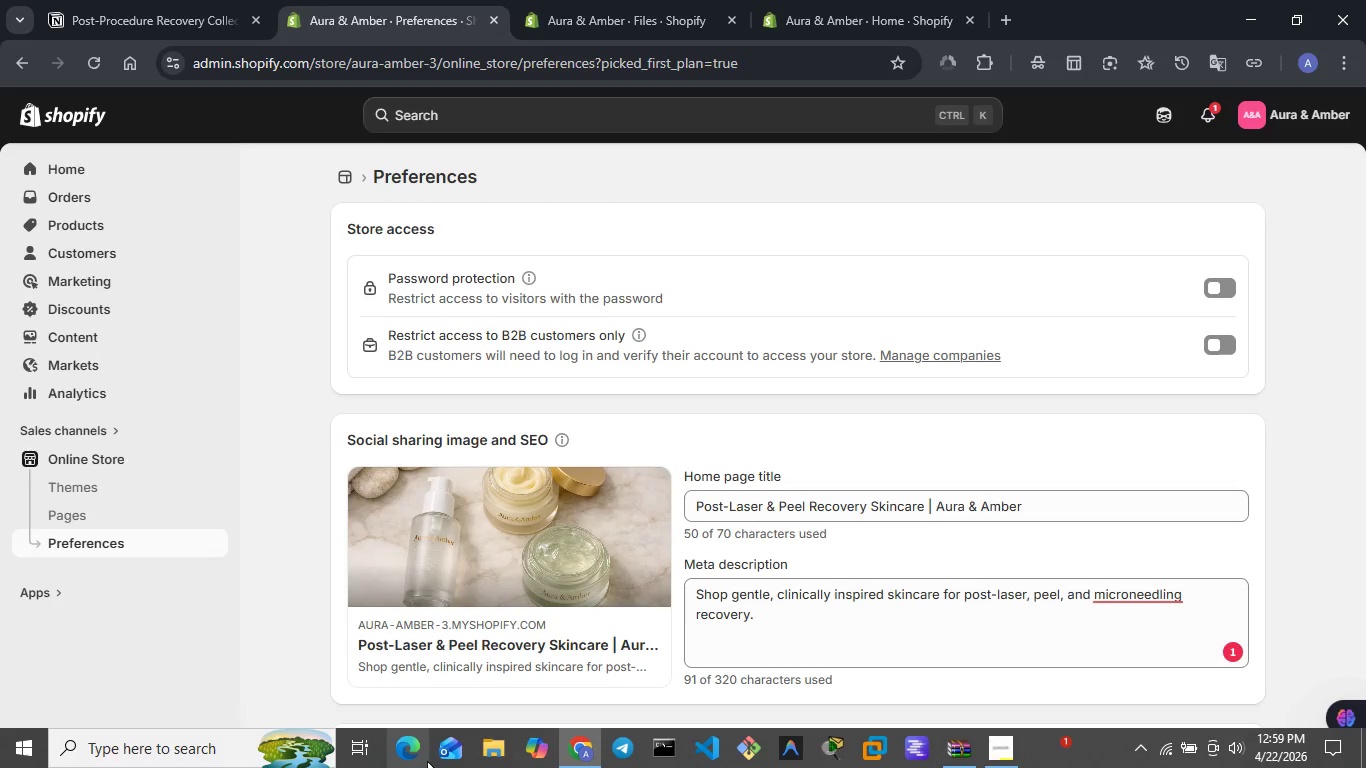 
wait(9.42)
 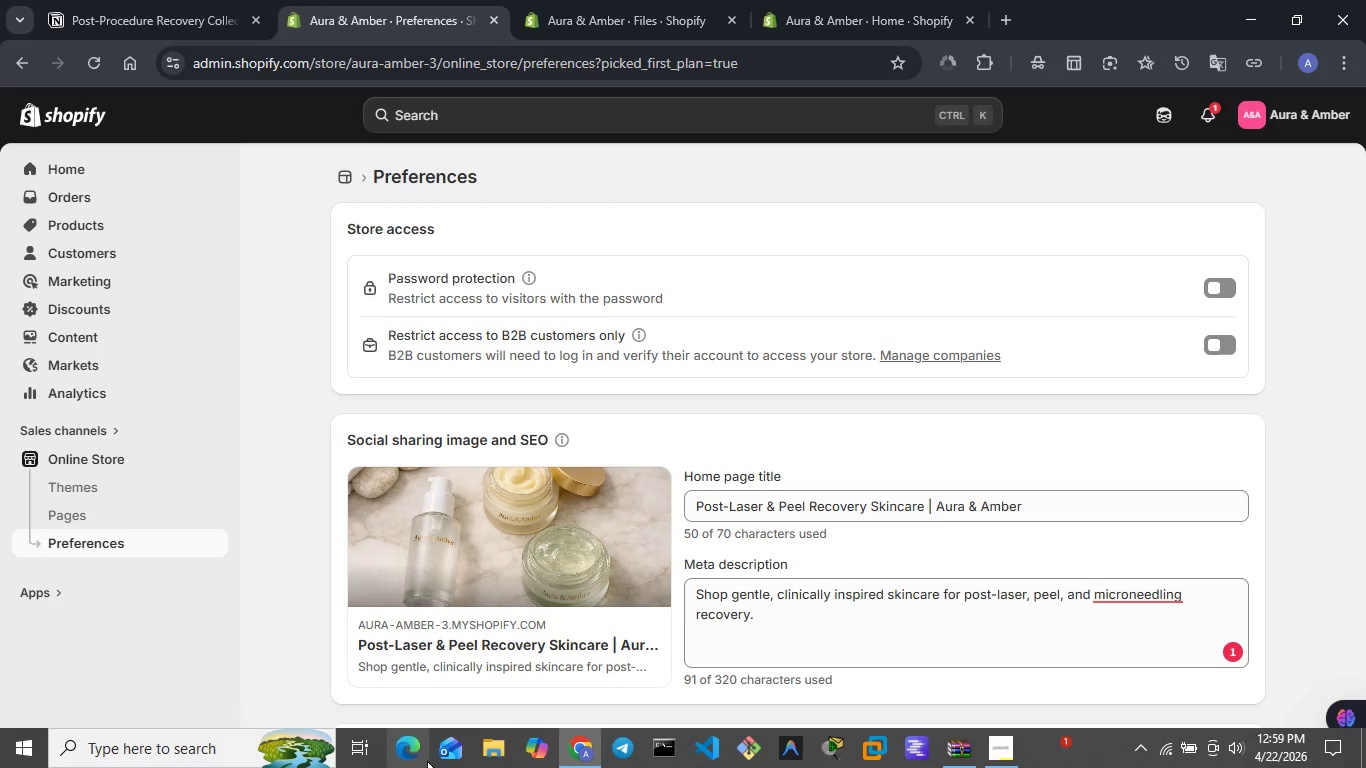 
scroll: coordinate [829, 327], scroll_direction: down, amount: 2.0
 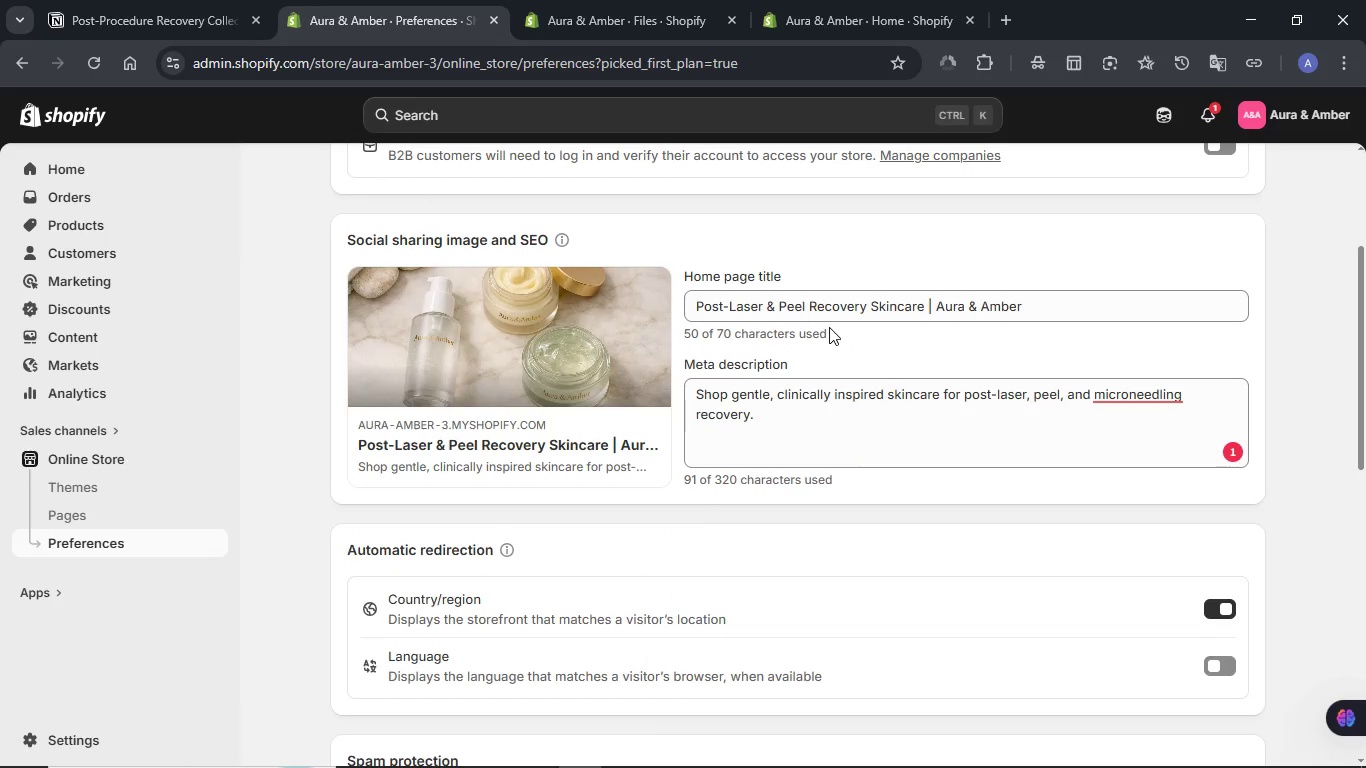 
scroll: coordinate [829, 327], scroll_direction: up, amount: 2.0
 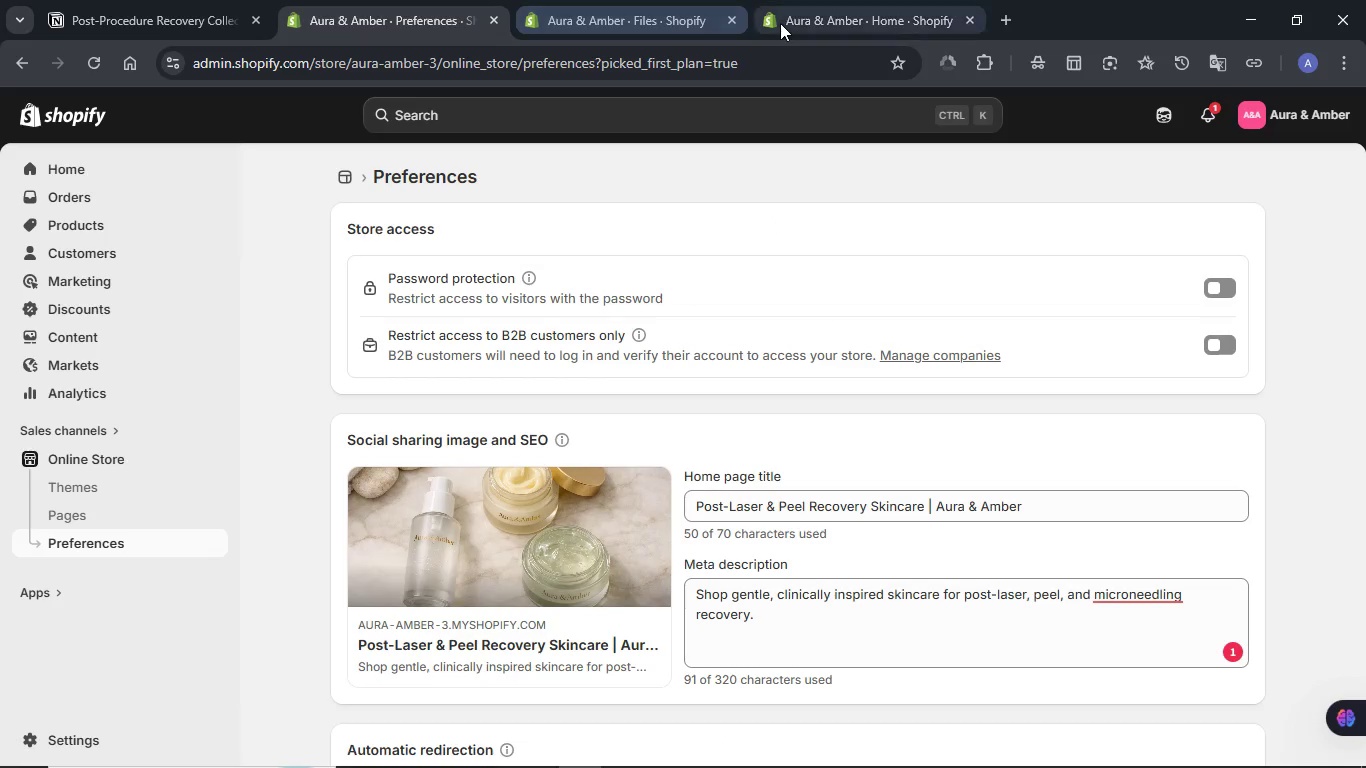 
left_click_drag(start_coordinate=[823, 21], to_coordinate=[368, 17])
 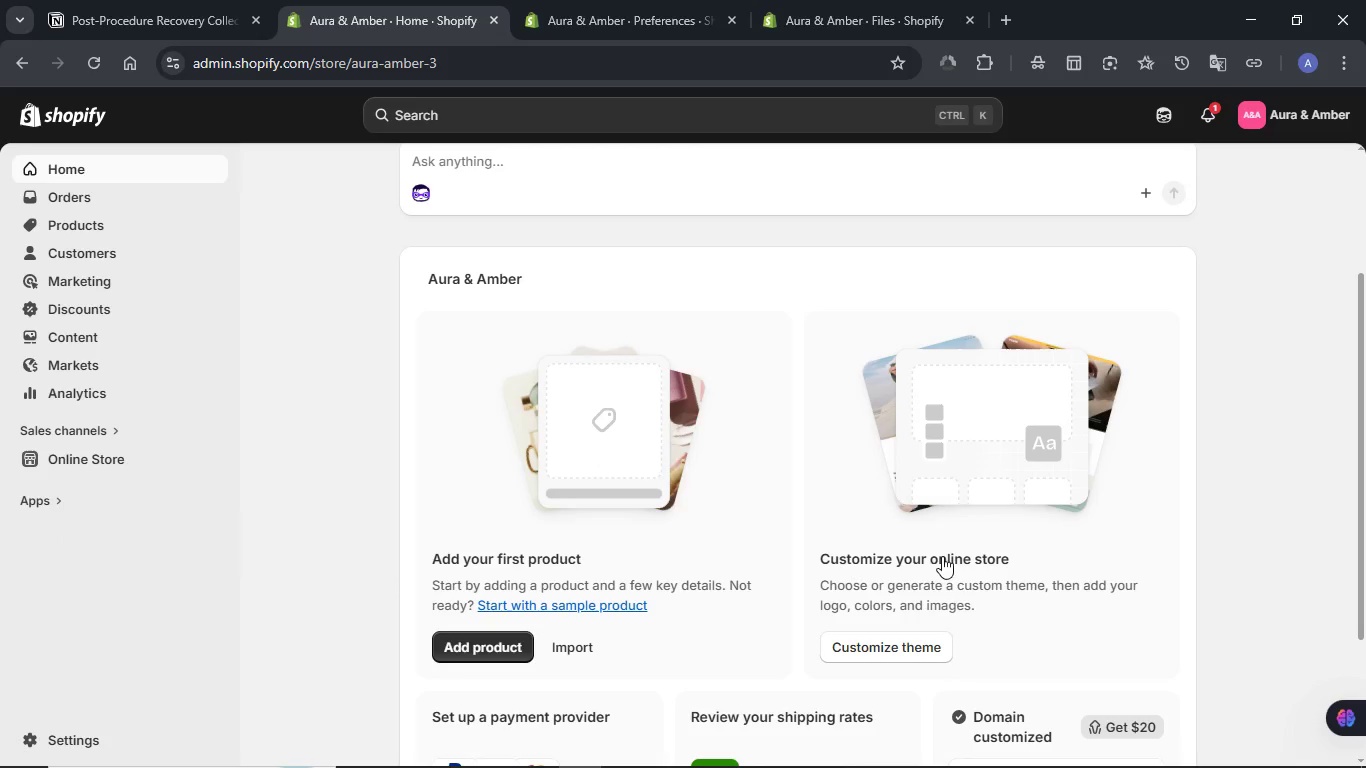 
left_click([881, 647])
 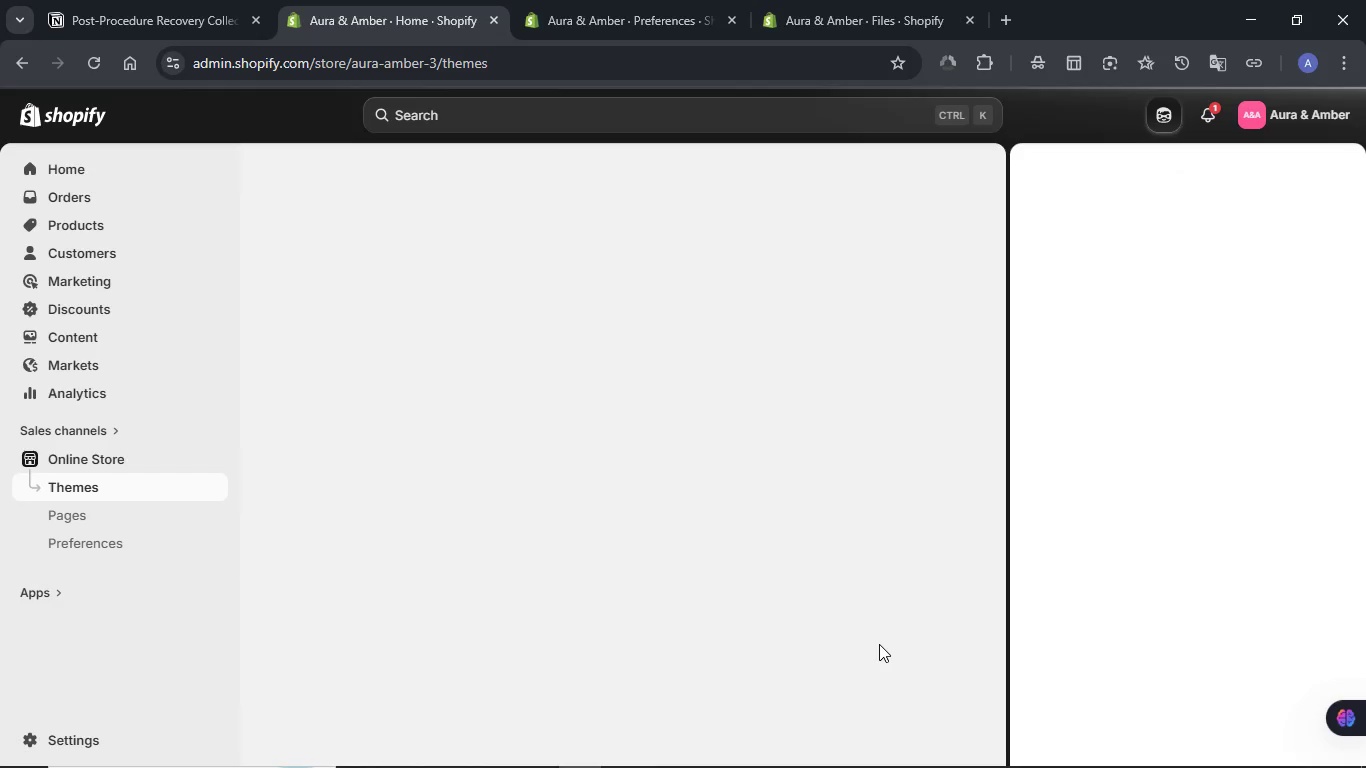 
wait(5.94)
 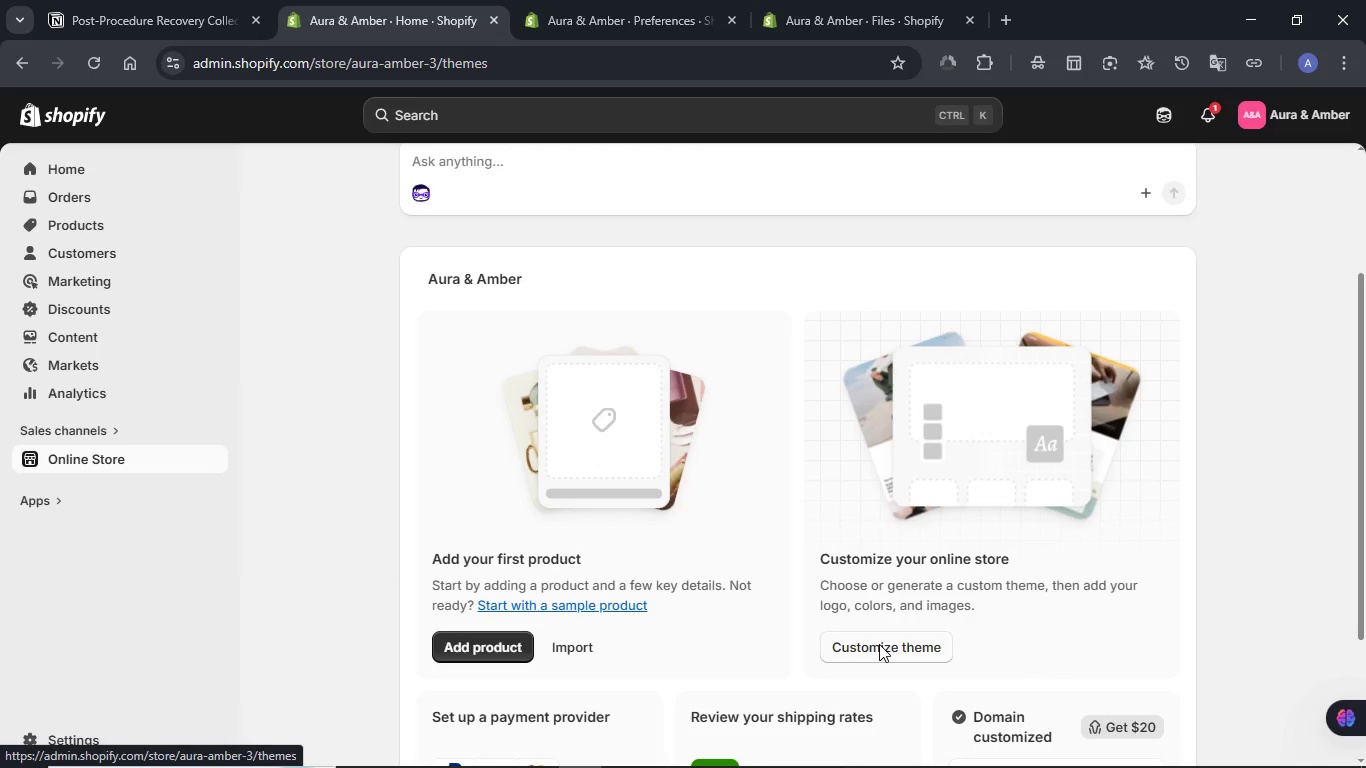 
left_click([640, 27])
 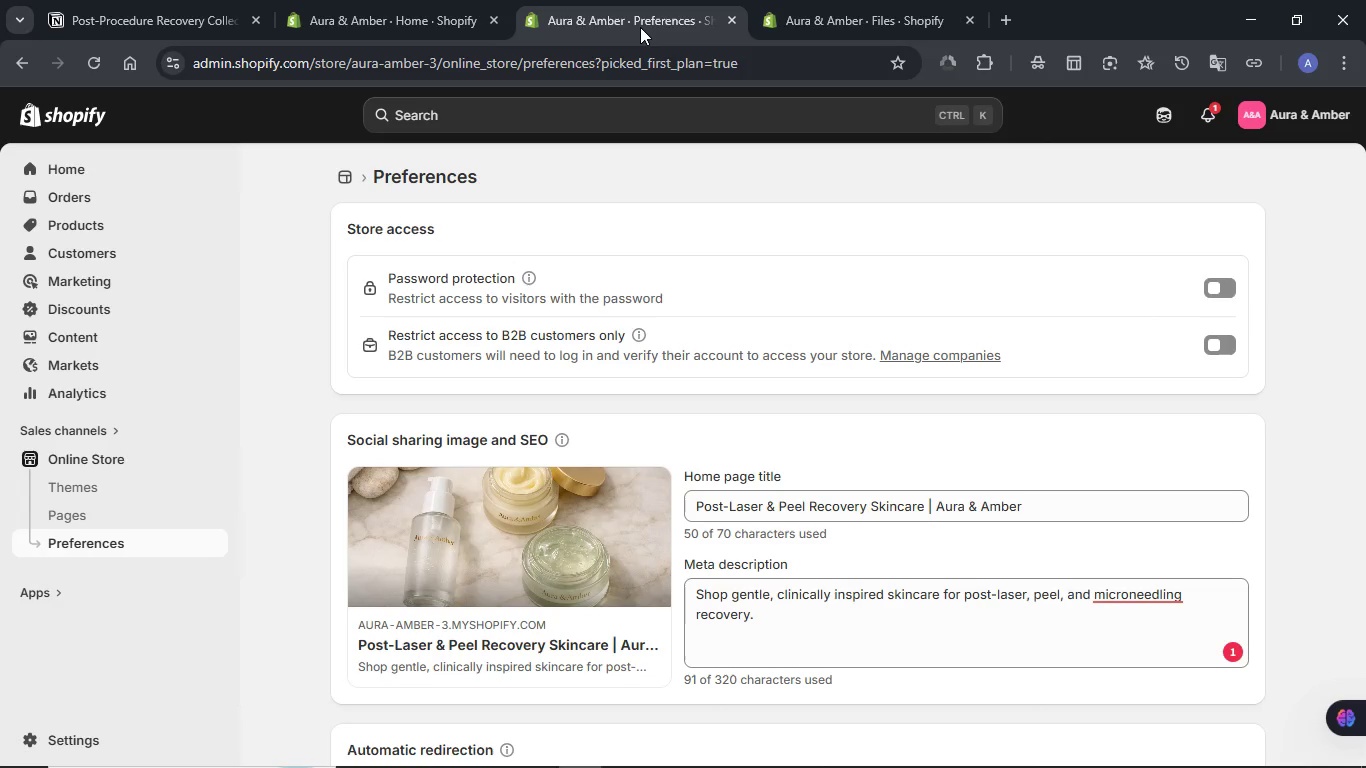 
wait(6.56)
 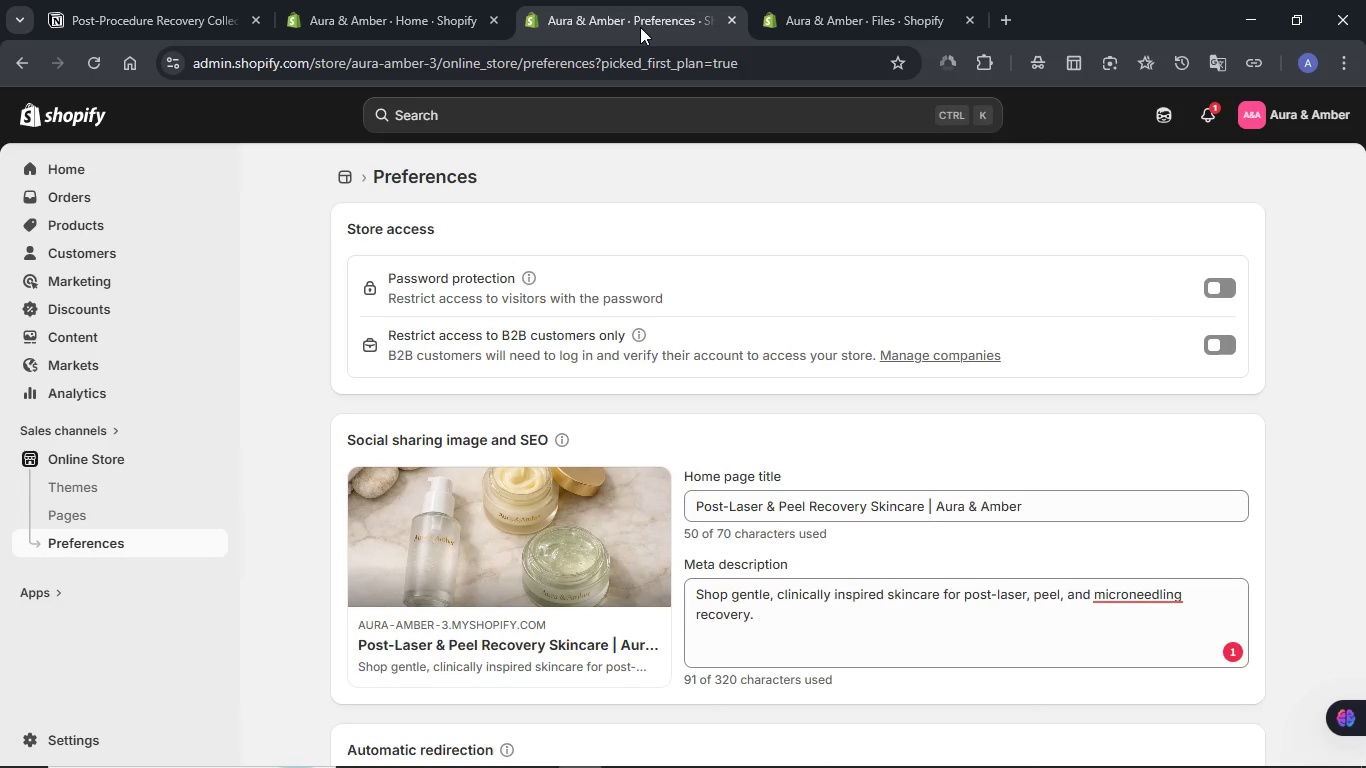 
left_click([869, 0])
 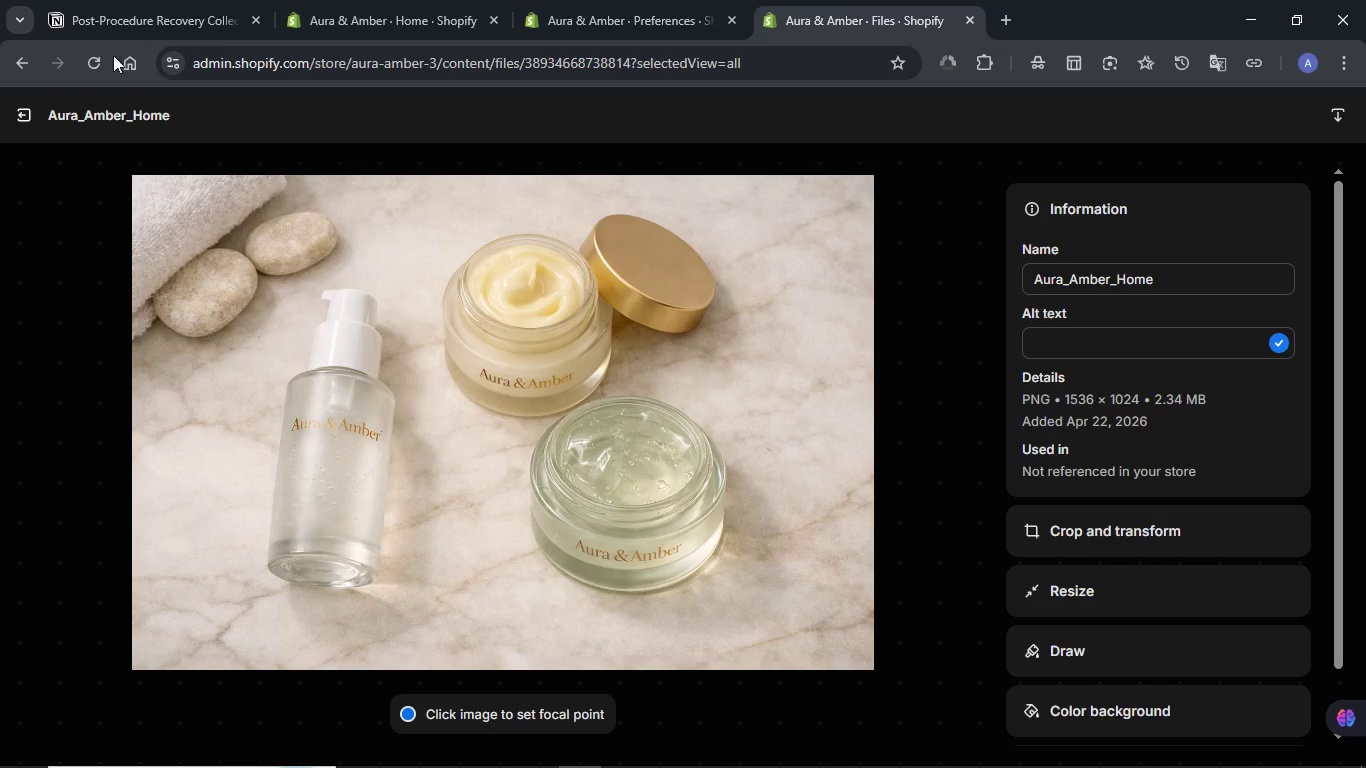 
left_click([101, 61])
 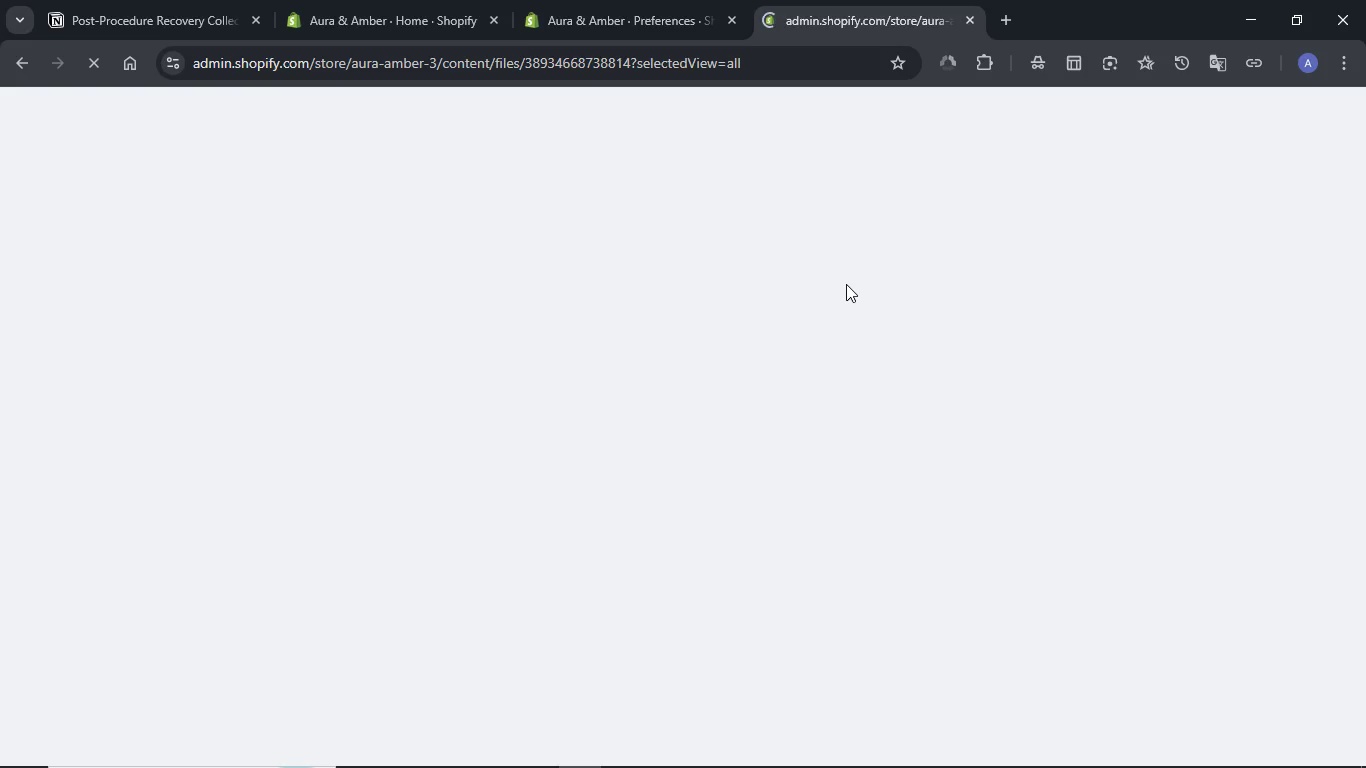 
wait(8.03)
 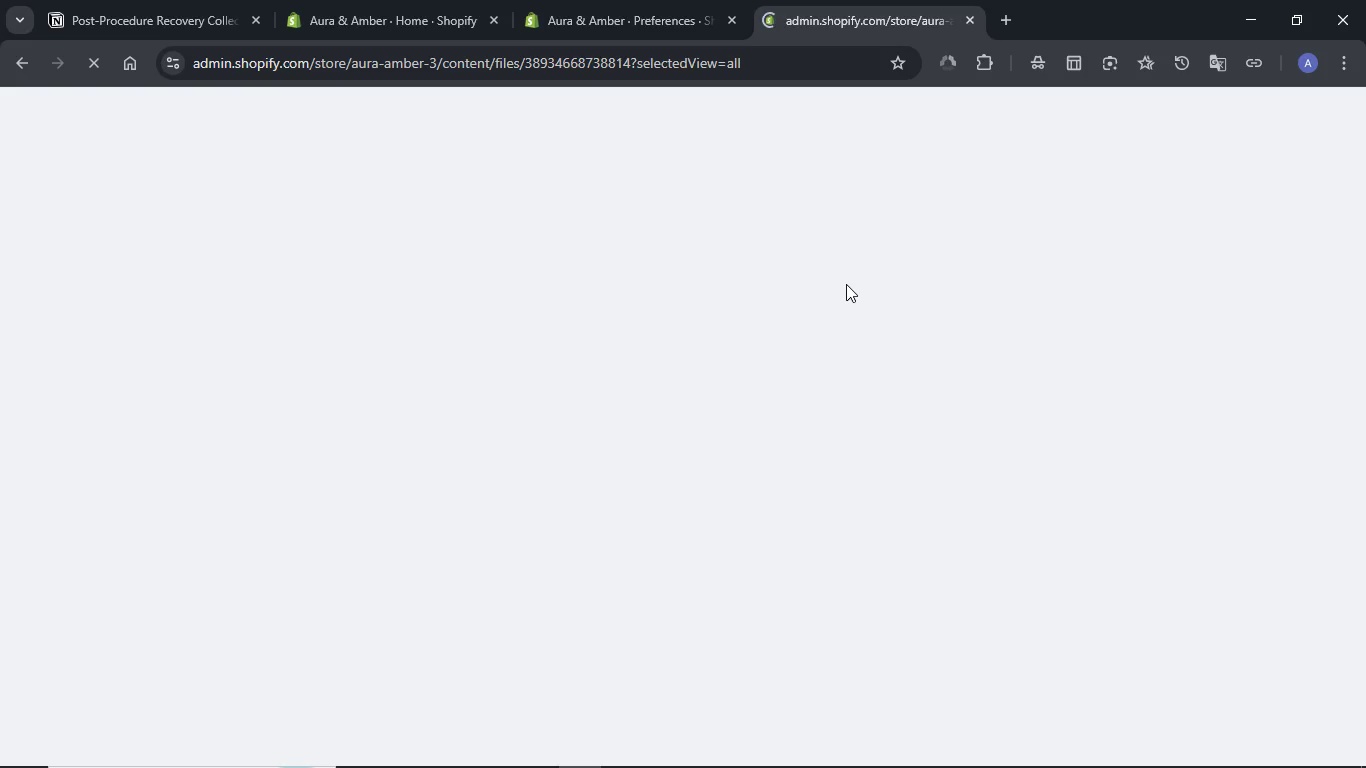 
left_click([343, 27])
 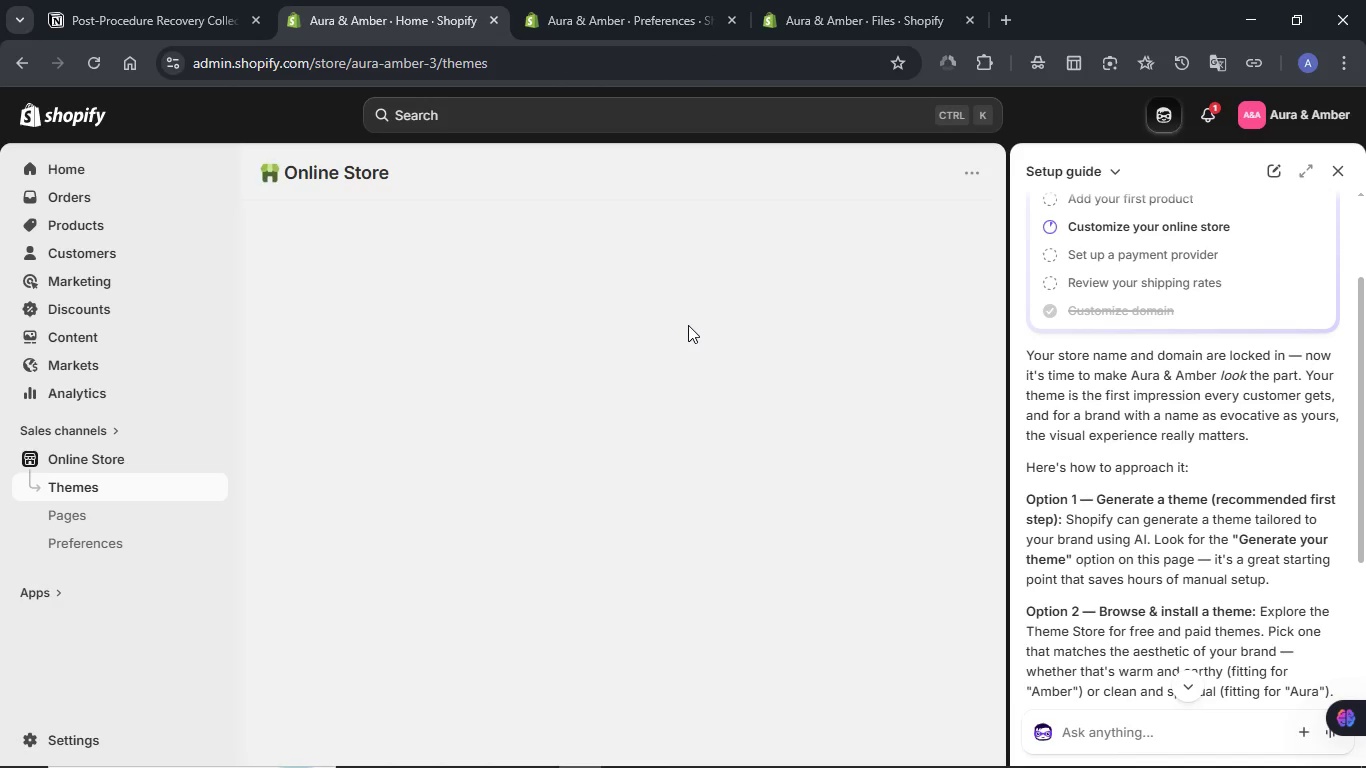 
left_click([828, 2])
 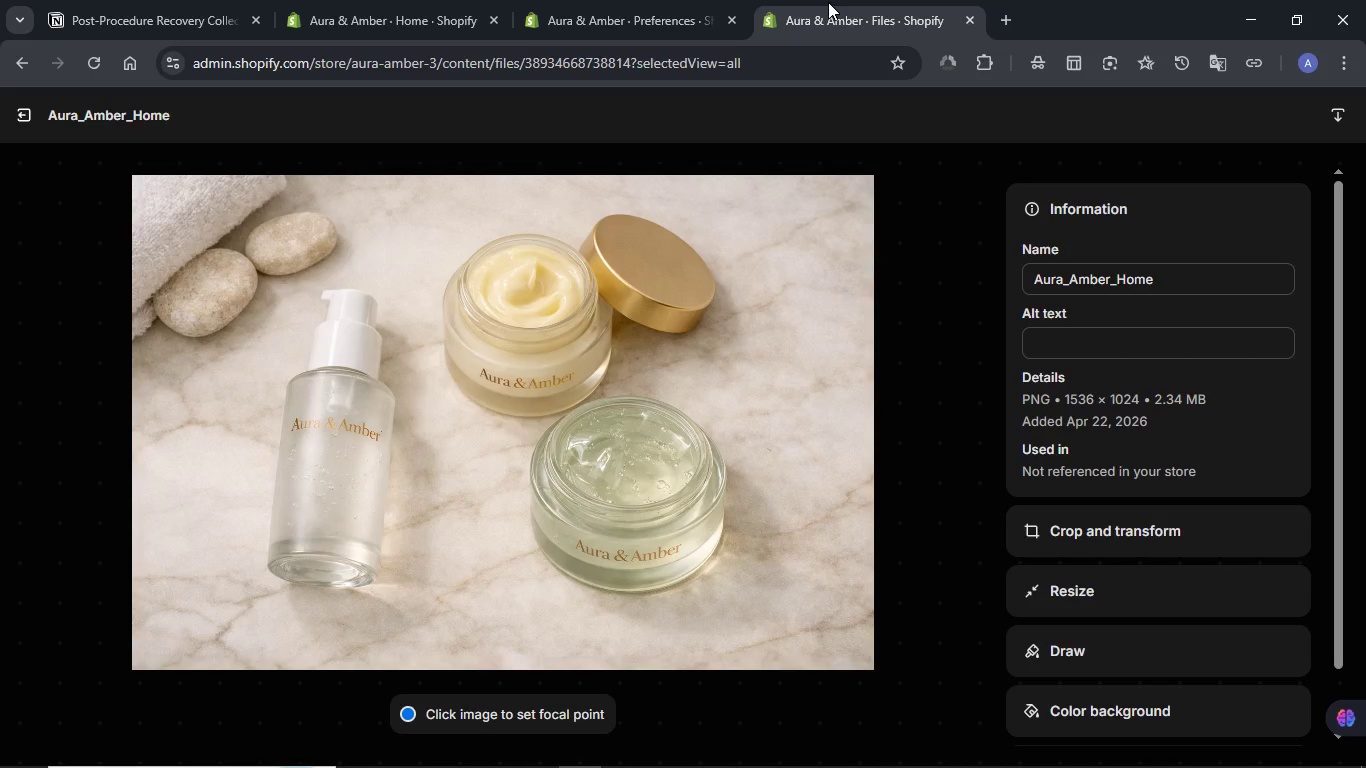 
wait(7.8)
 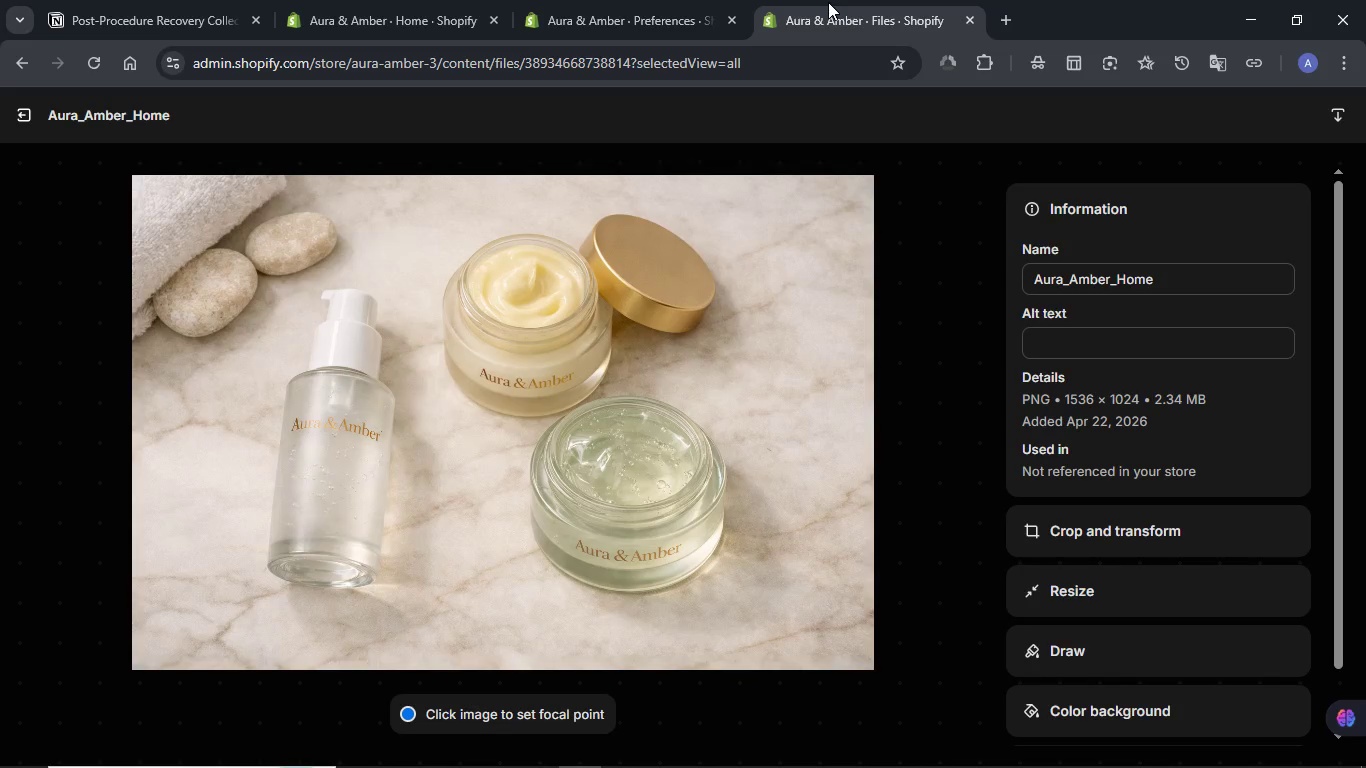 
left_click([385, 0])
 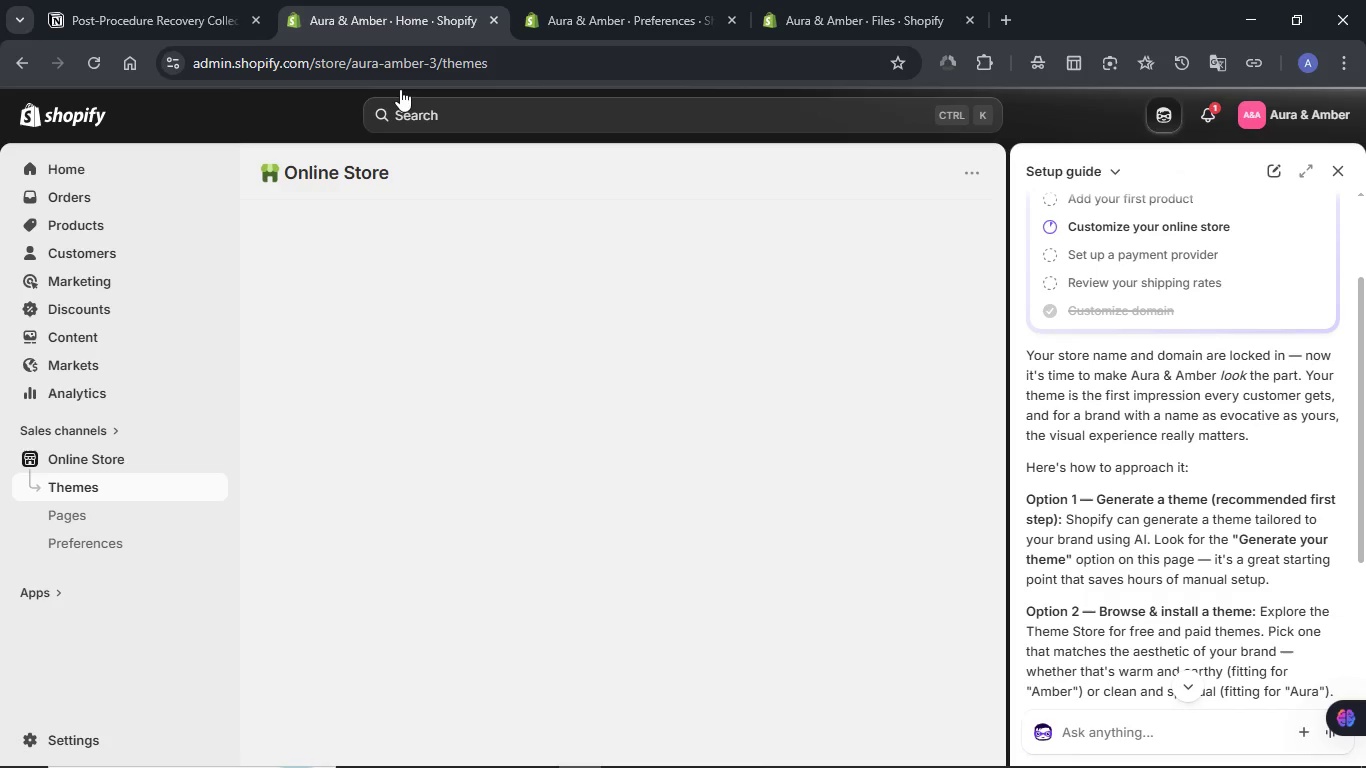 
left_click([198, 0])
 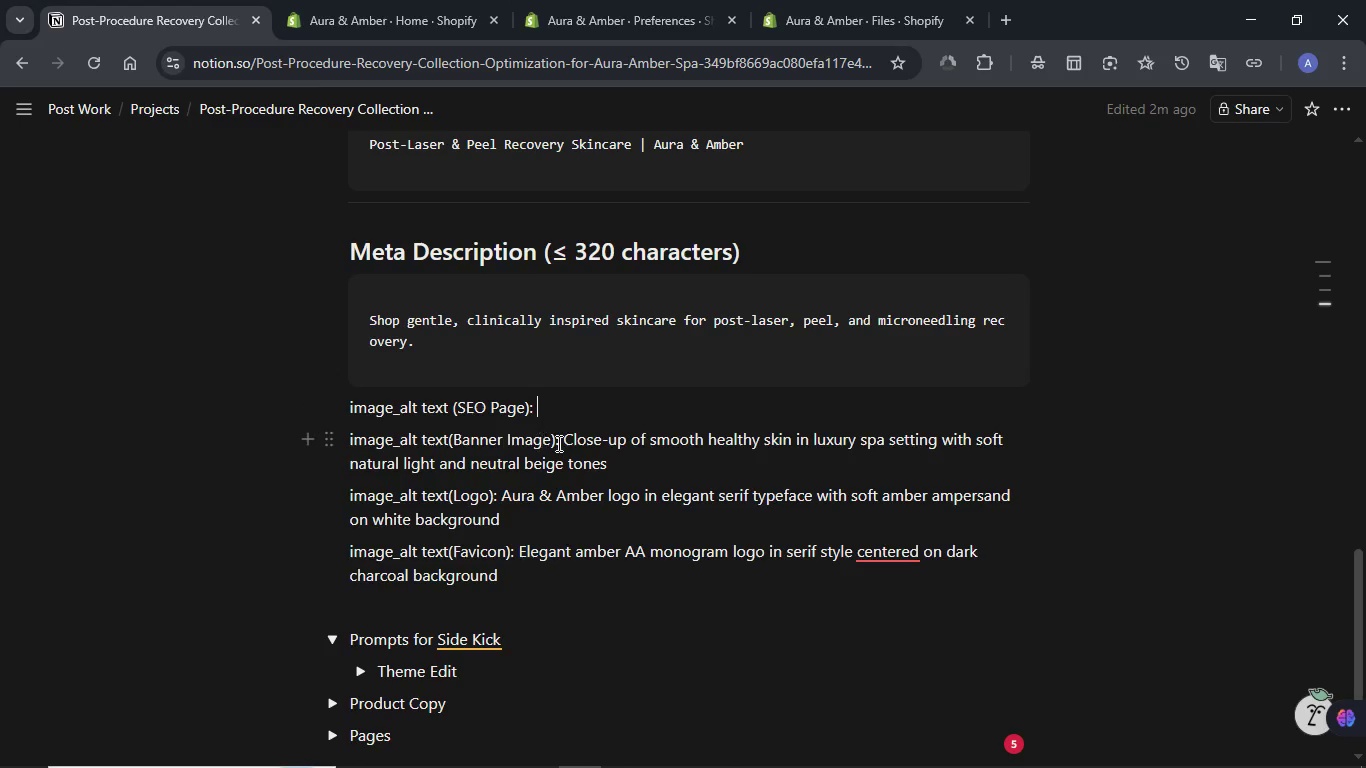 
left_click([567, 443])
 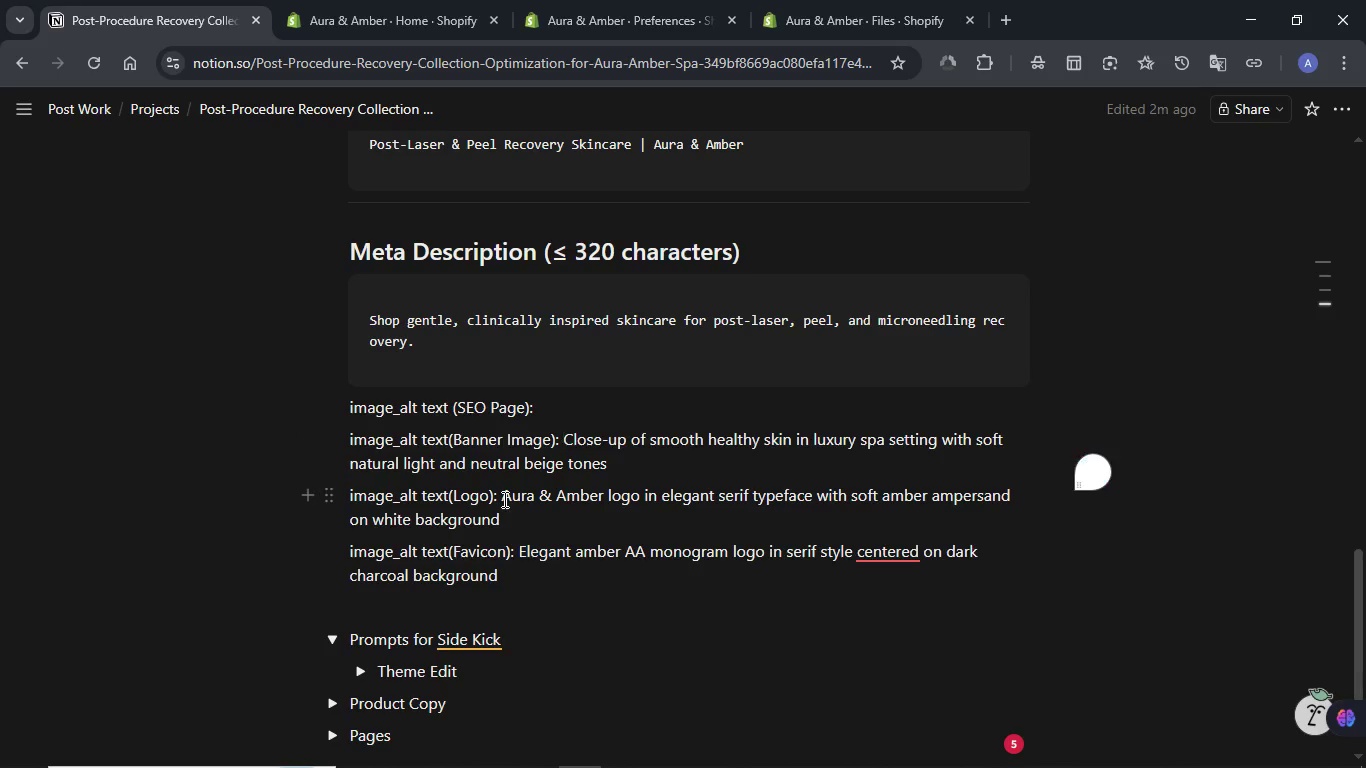 
wait(13.06)
 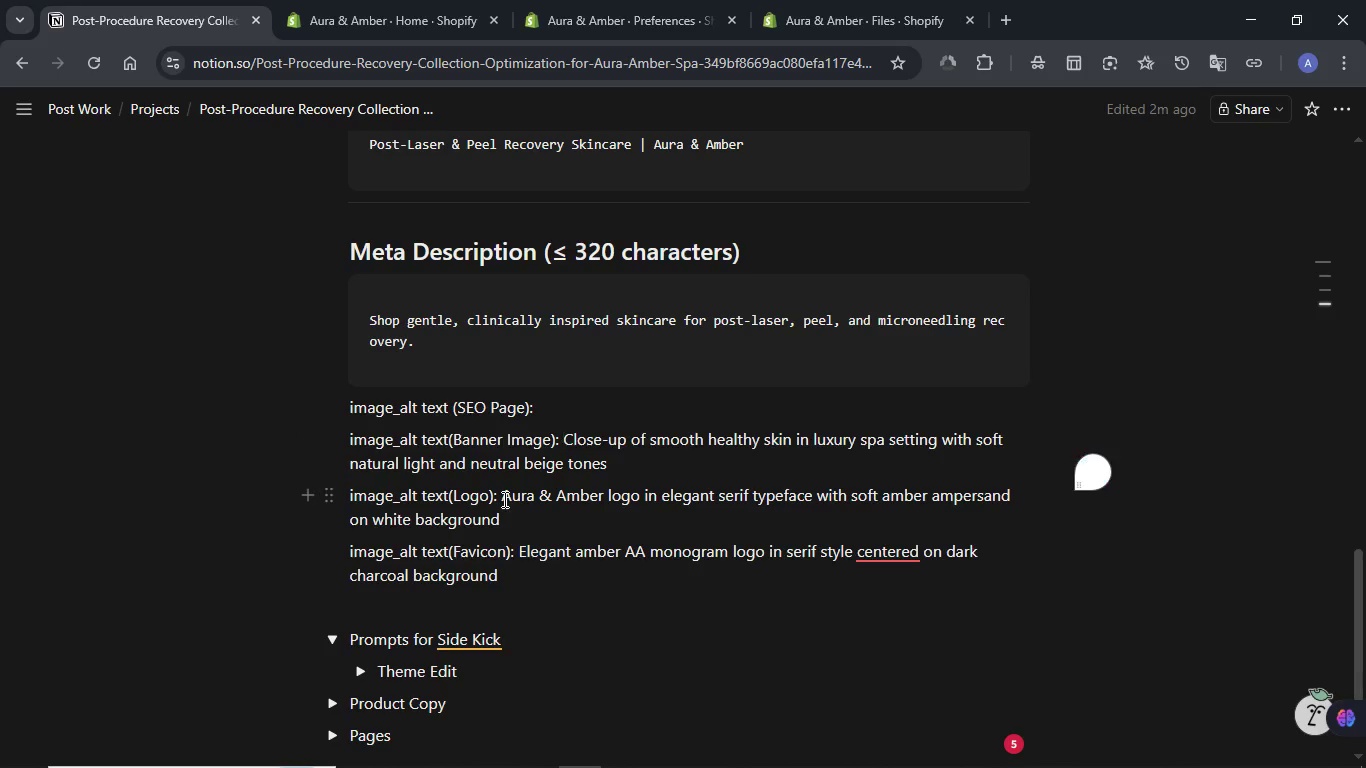 
left_click_drag(start_coordinate=[499, 501], to_coordinate=[603, 499])
 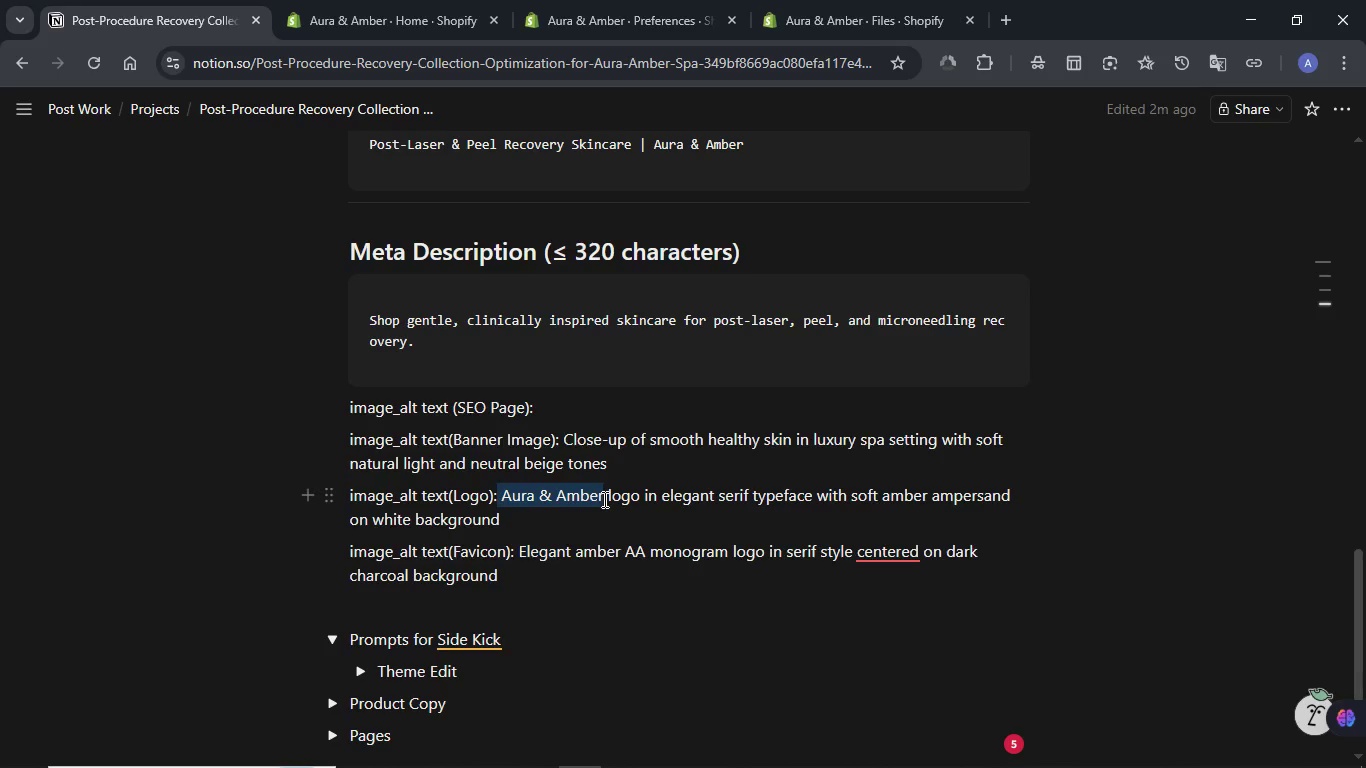 
key(Control+C)
 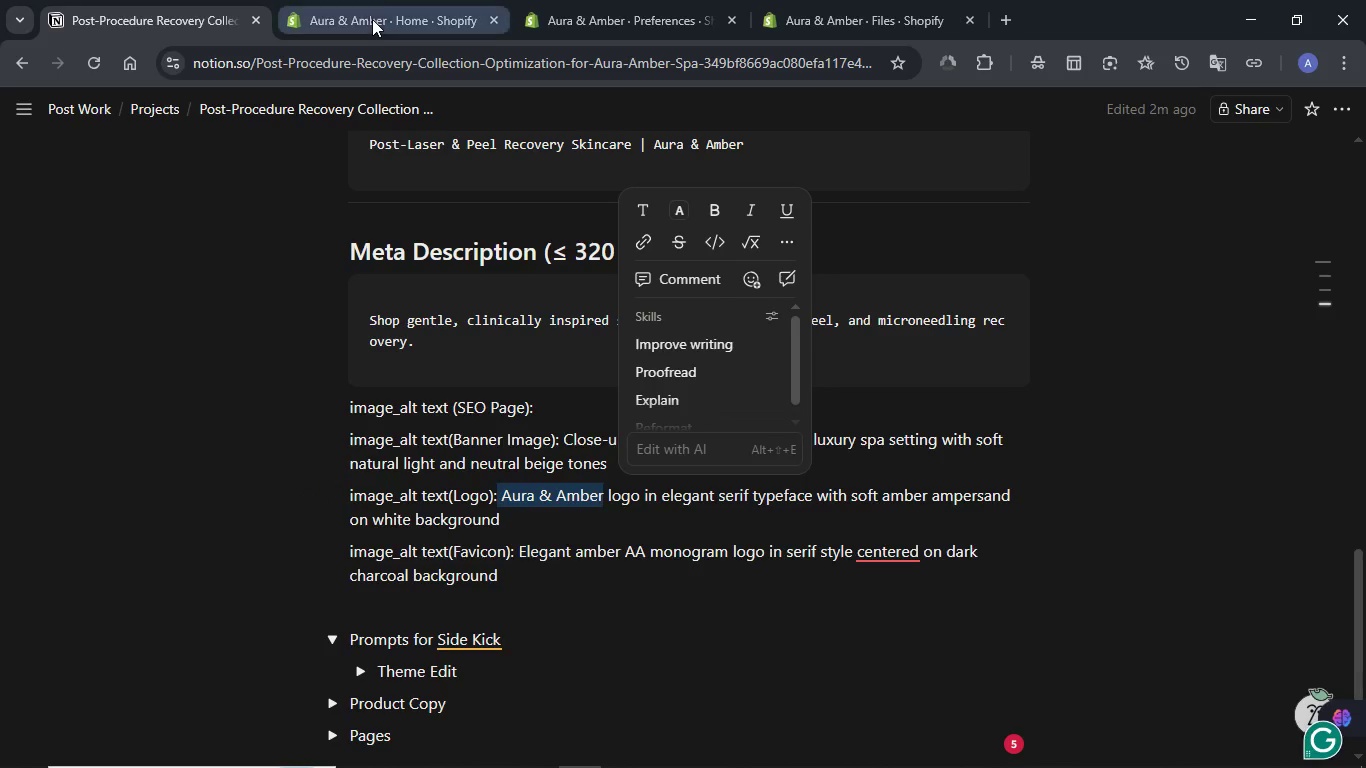 
left_click([371, 19])
 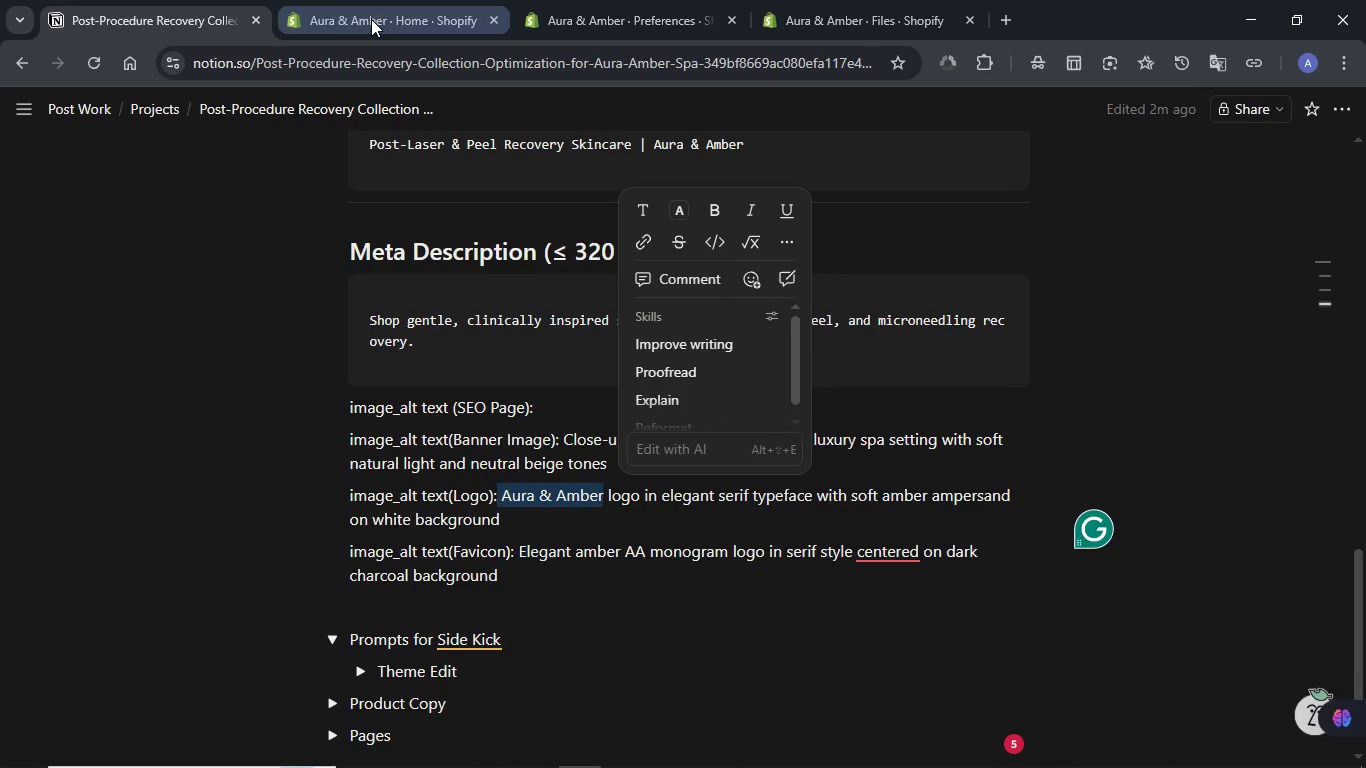 
left_click([569, 16])
 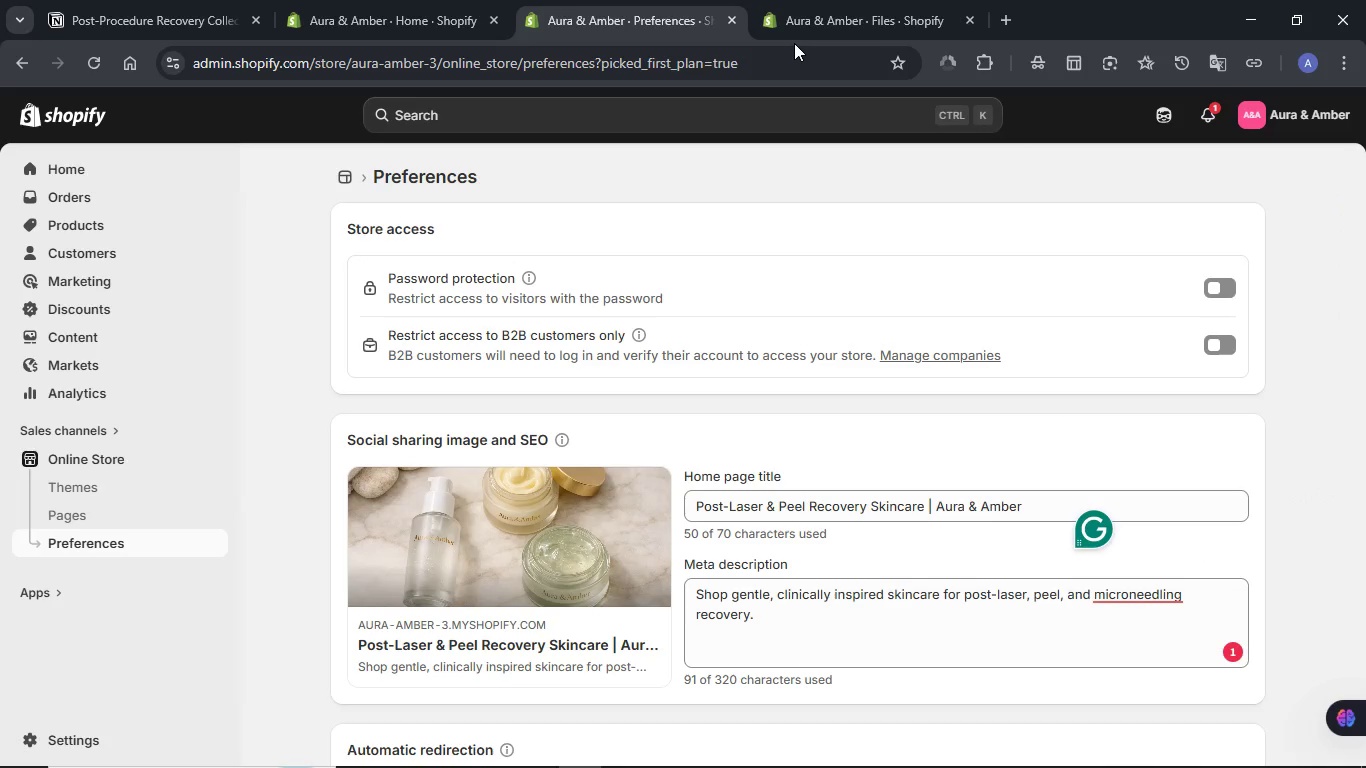 
left_click([778, 0])
 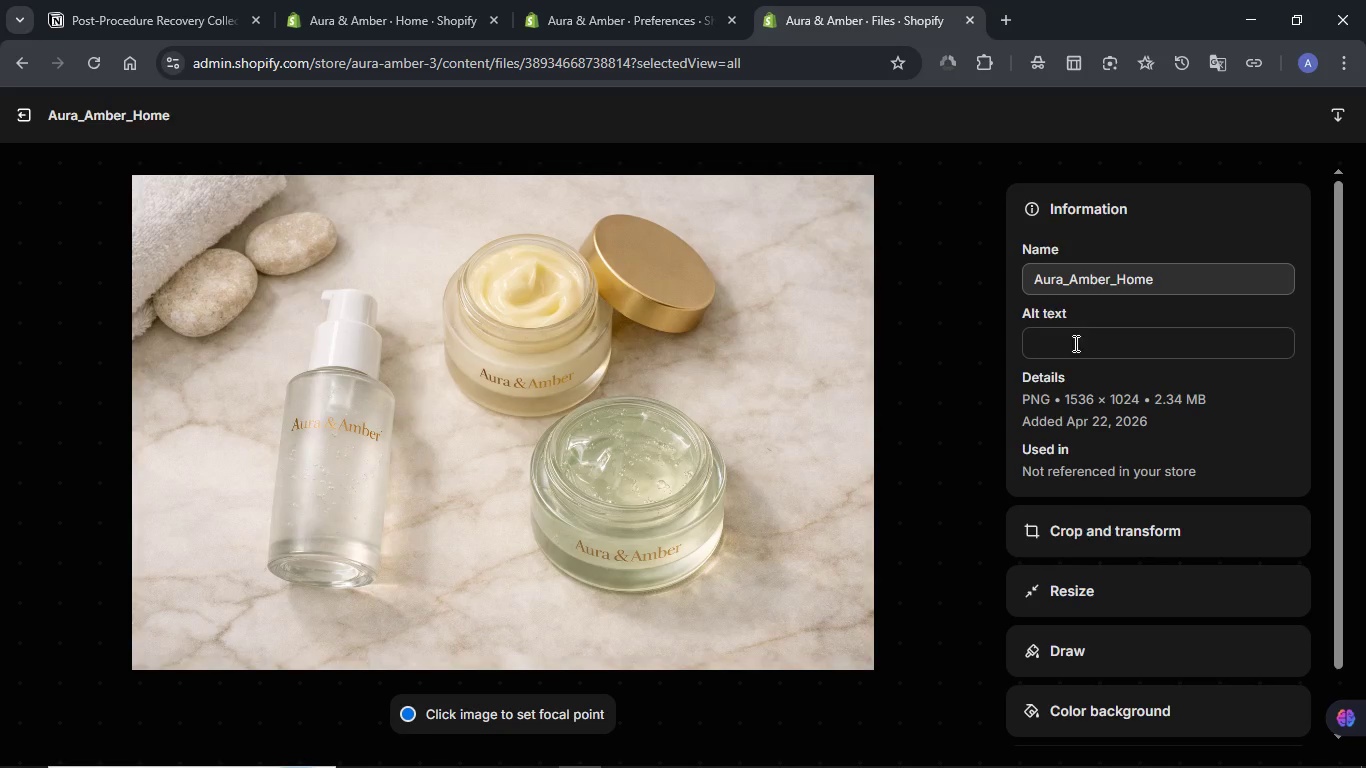 
left_click([1074, 343])
 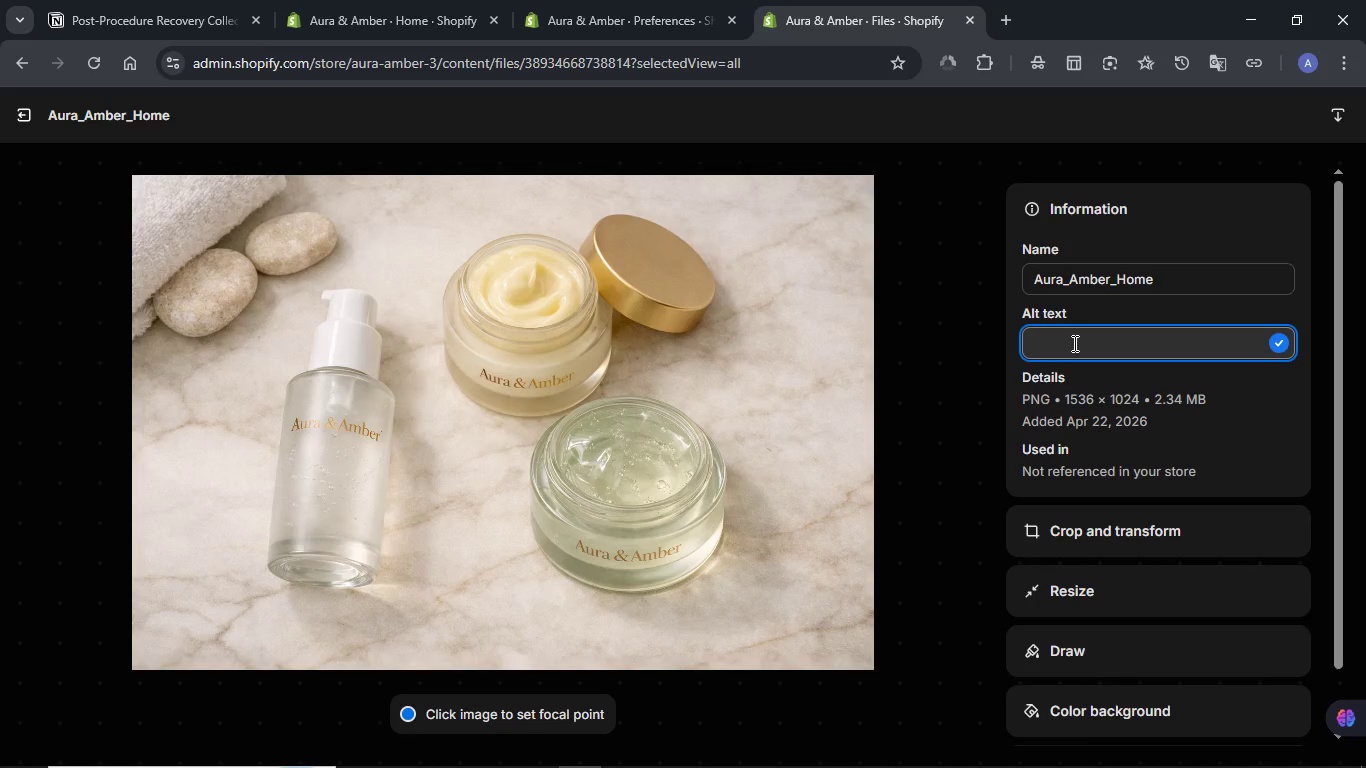 
type(Cose)
key(Backspace)
key(Backspace)
key(Backspace)
type(lose up of )
 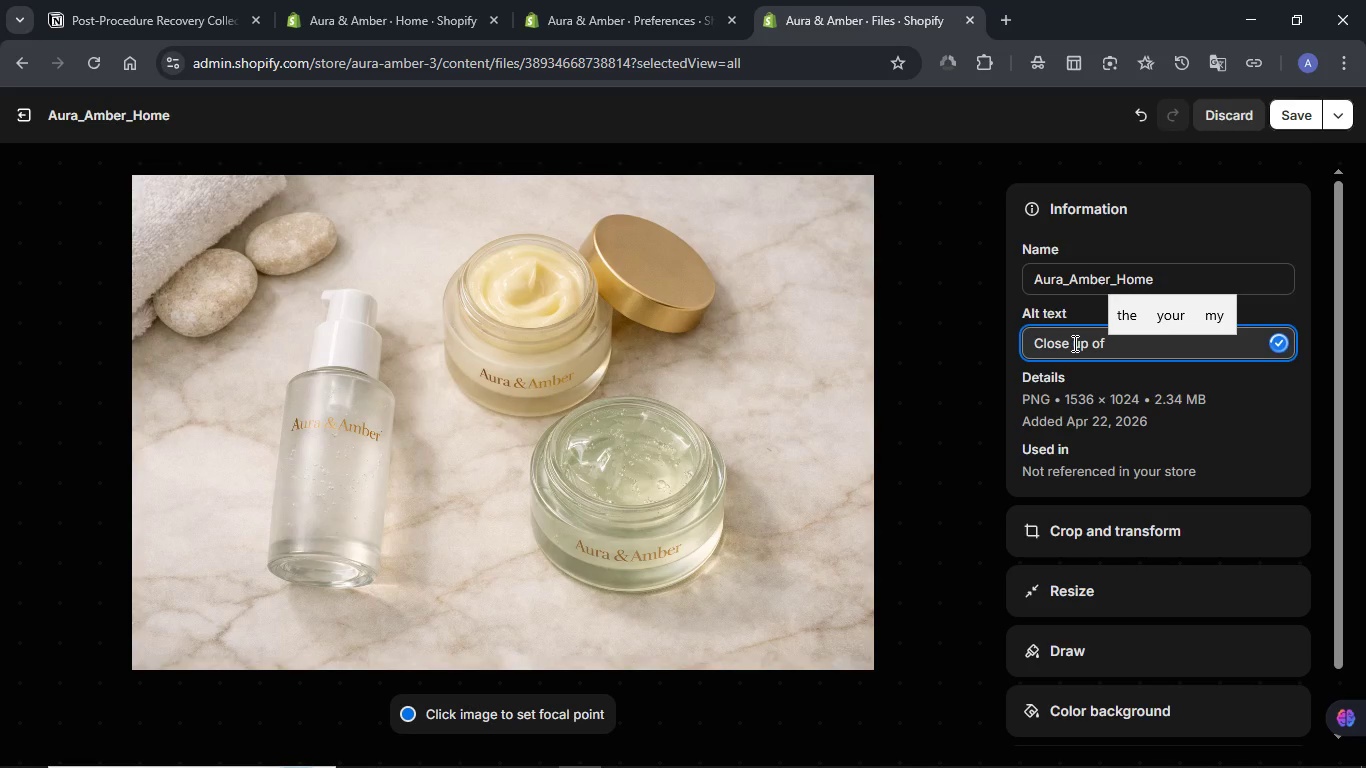 
key(Control+V)
 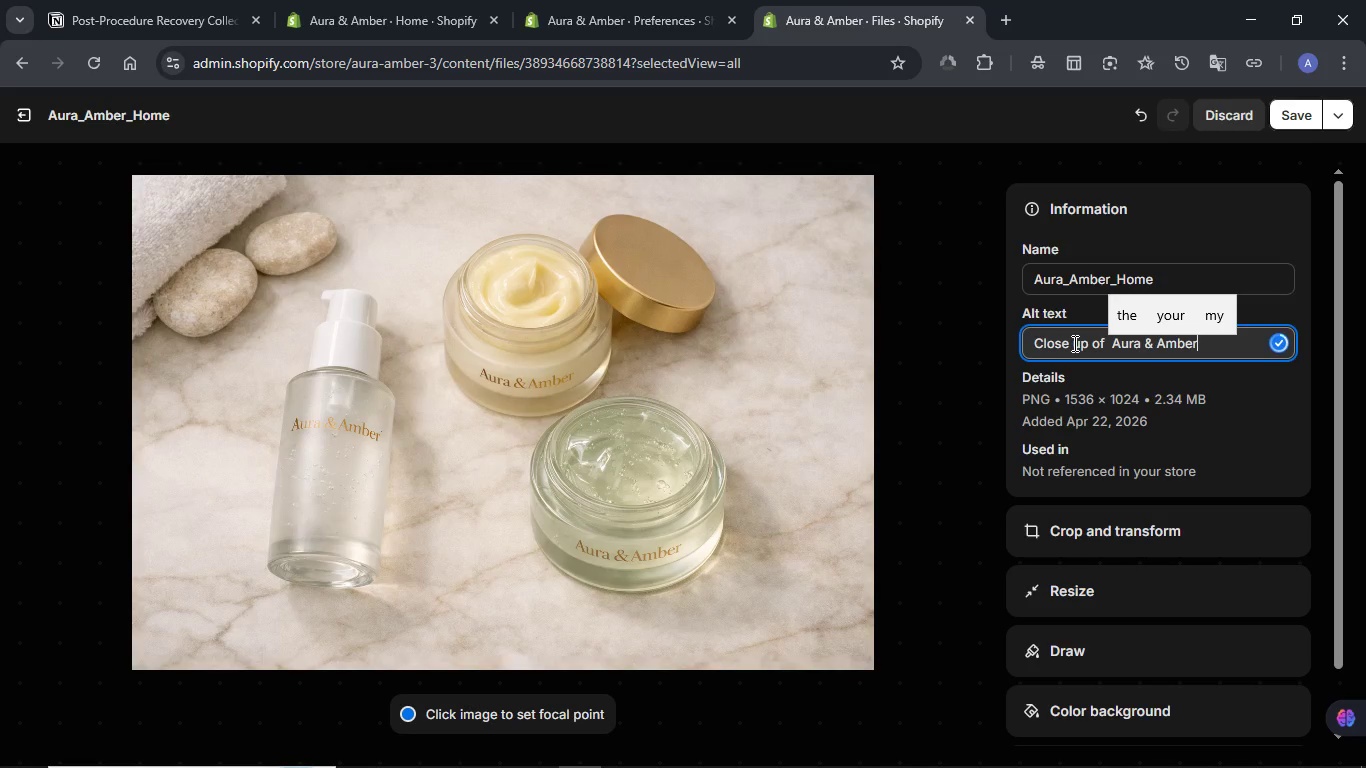 
type( or)
key(Backspace)
key(Backspace)
type(oridyc)
key(Backspace)
key(Backspace)
key(Backspace)
key(Backspace)
key(Backspace)
key(Backspace)
type(ori)
key(Backspace)
key(Backspace)
key(Backspace)
type(products n)
key(Backspace)
type(in a Luxury Spa setting.)
 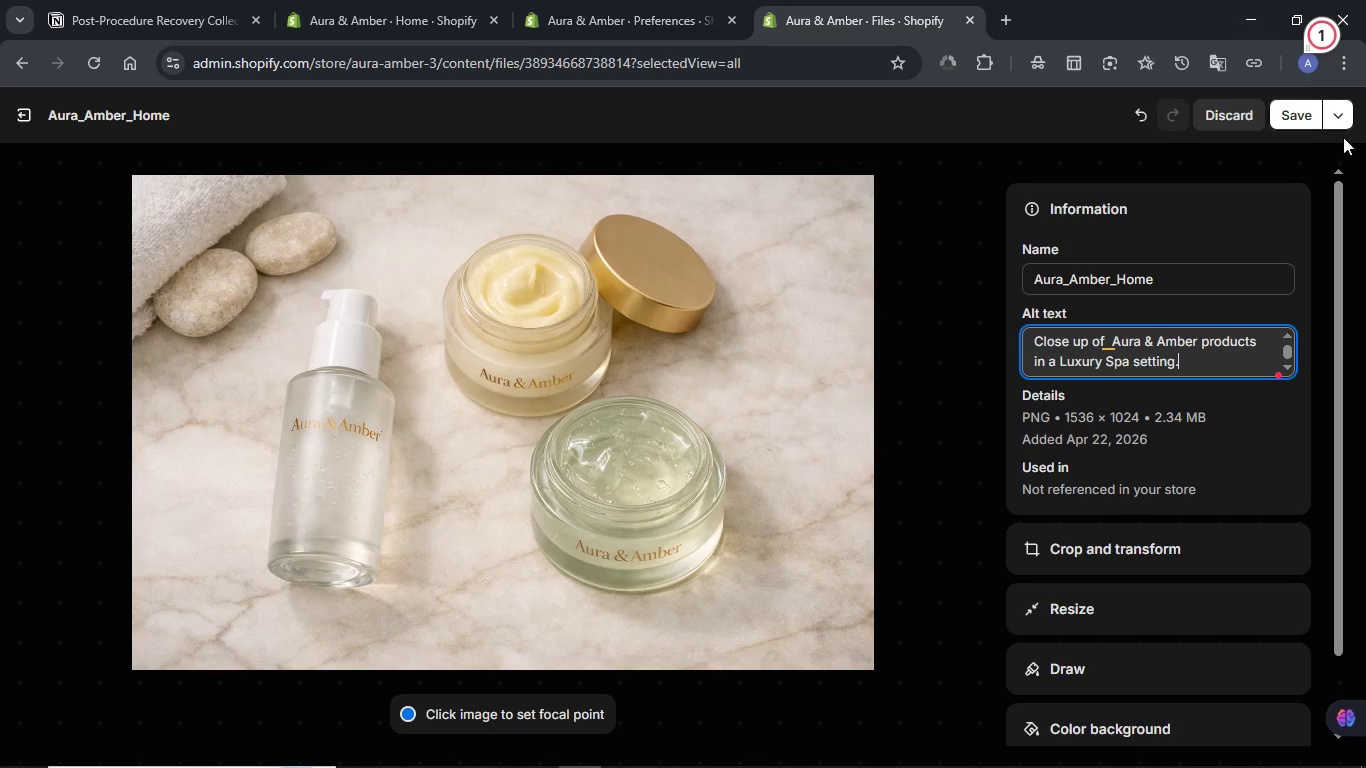 
left_click([1311, 115])
 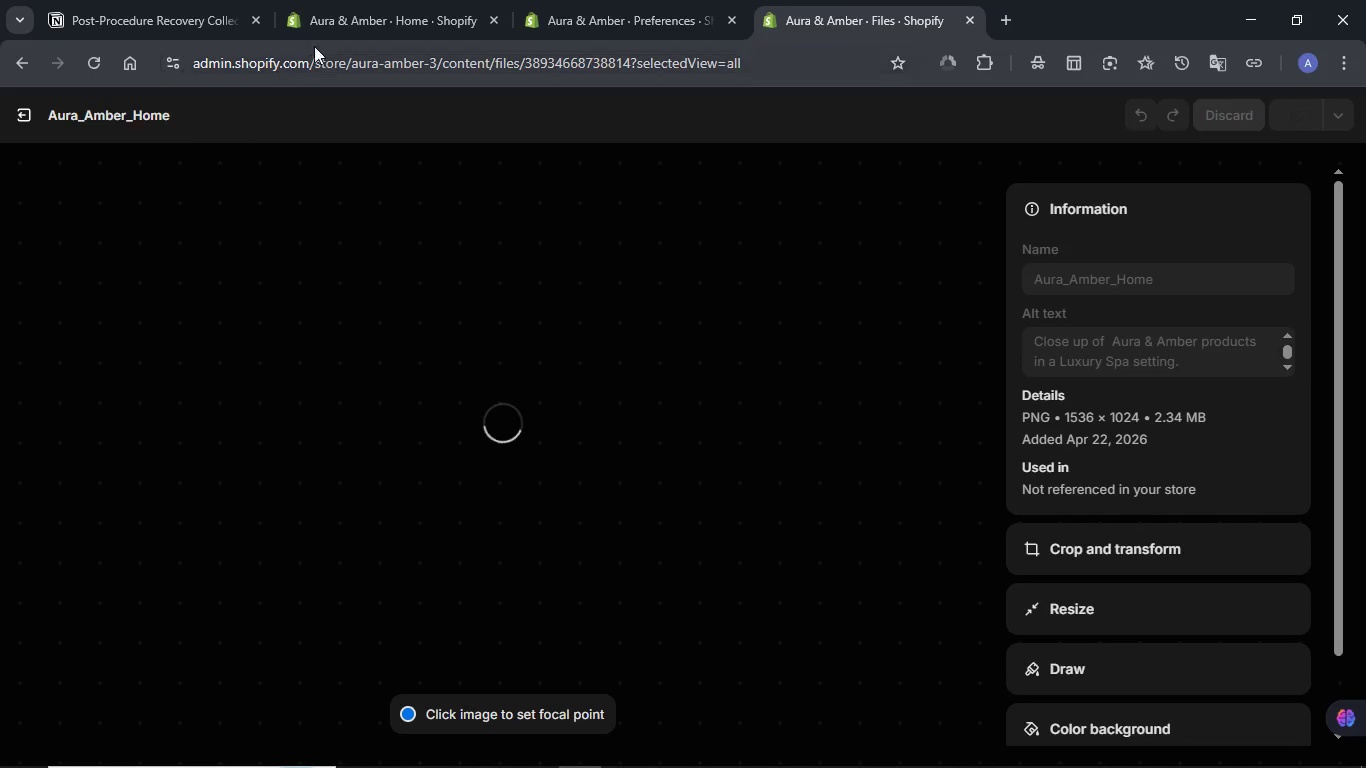 
left_click([354, 20])
 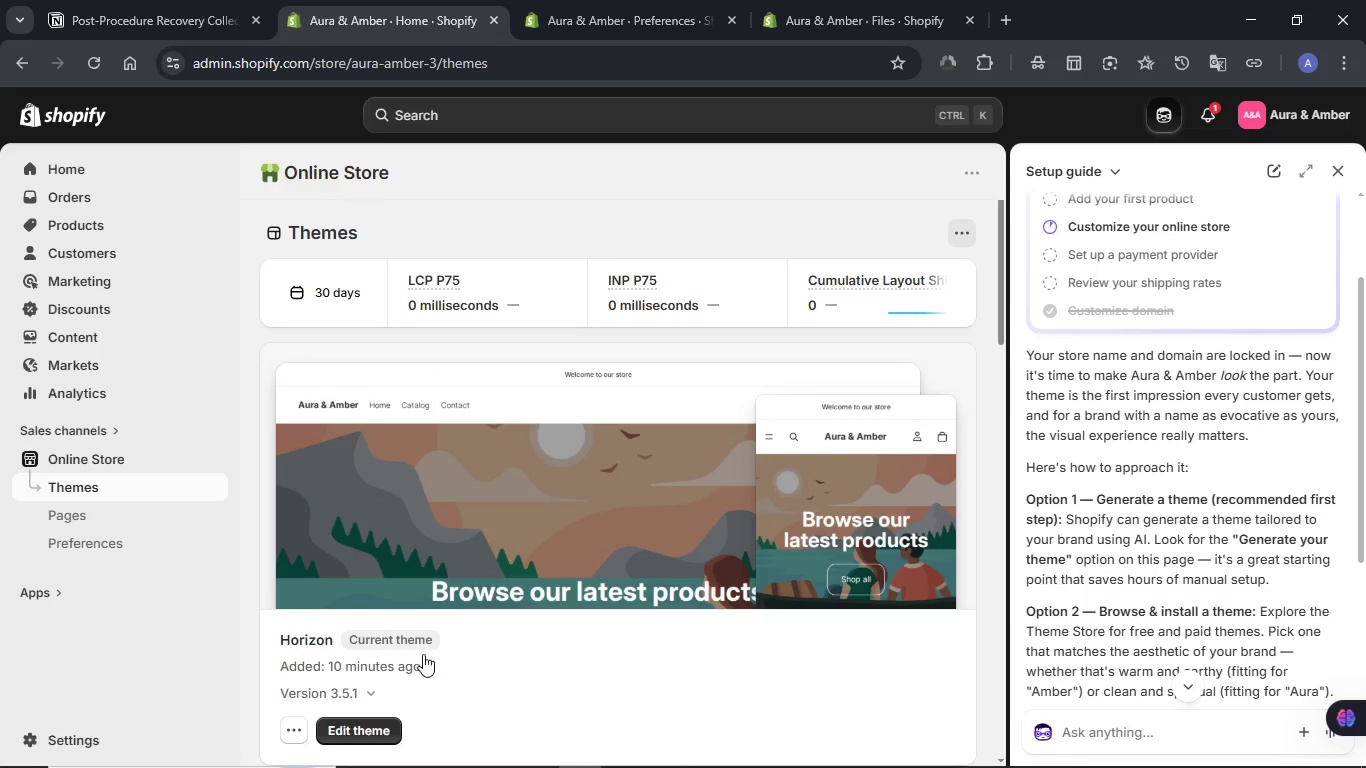 
left_click([376, 526])
 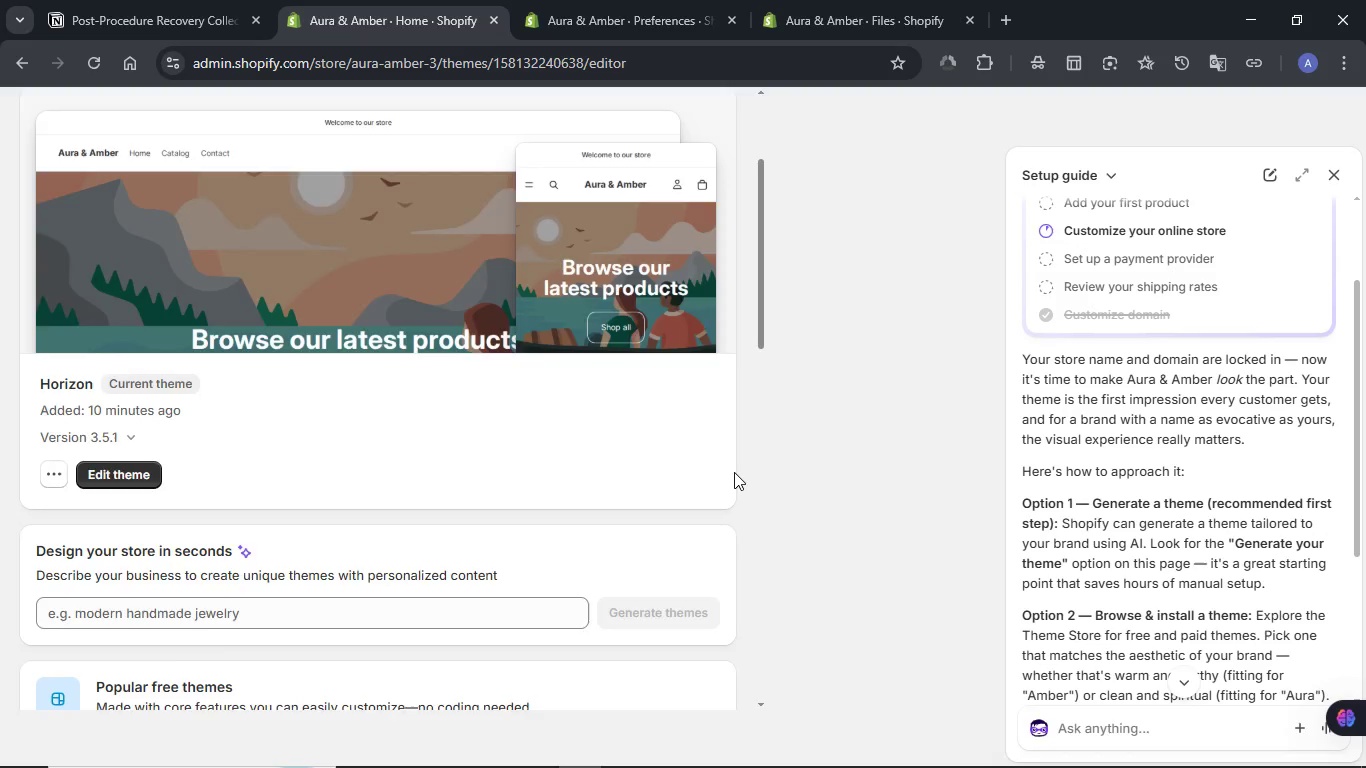 
scroll: coordinate [487, 539], scroll_direction: down, amount: 2.0
 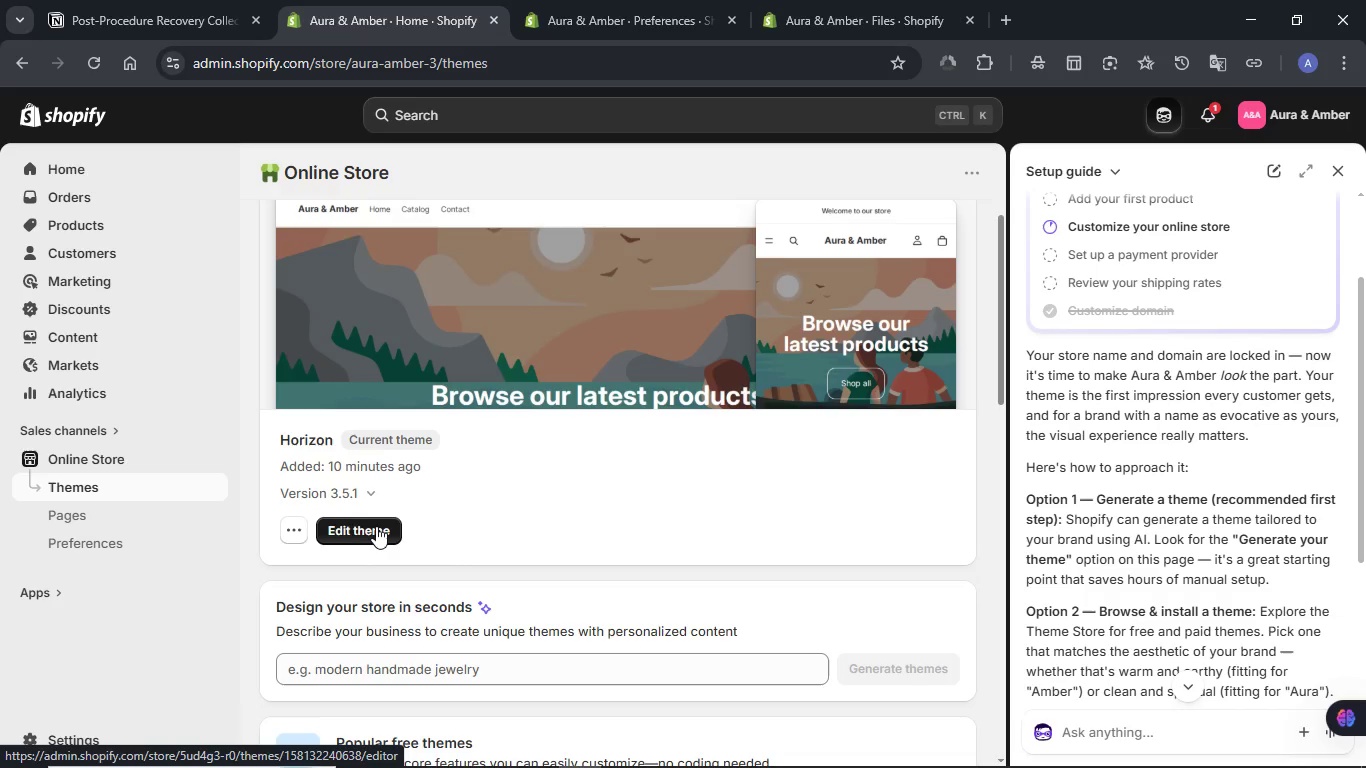 
wait(8.02)
 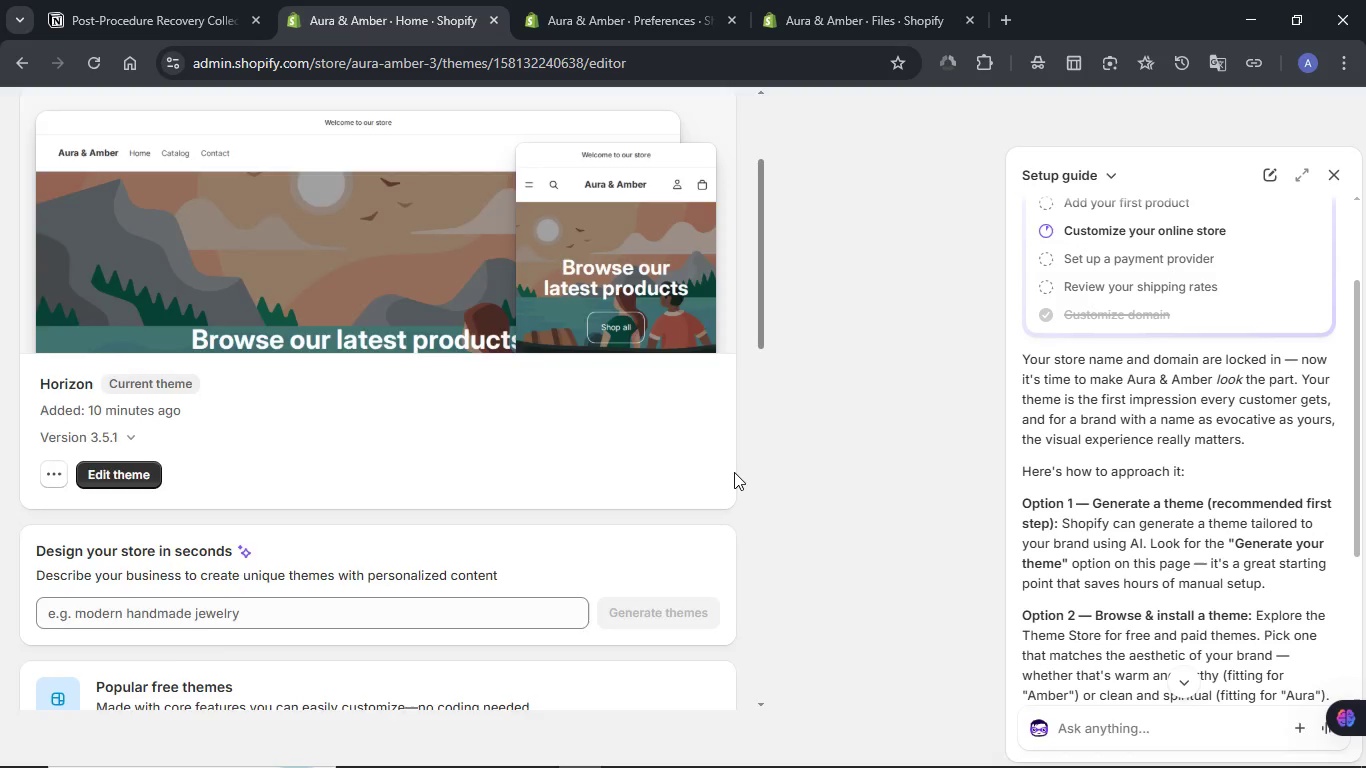 
left_click([1339, 174])
 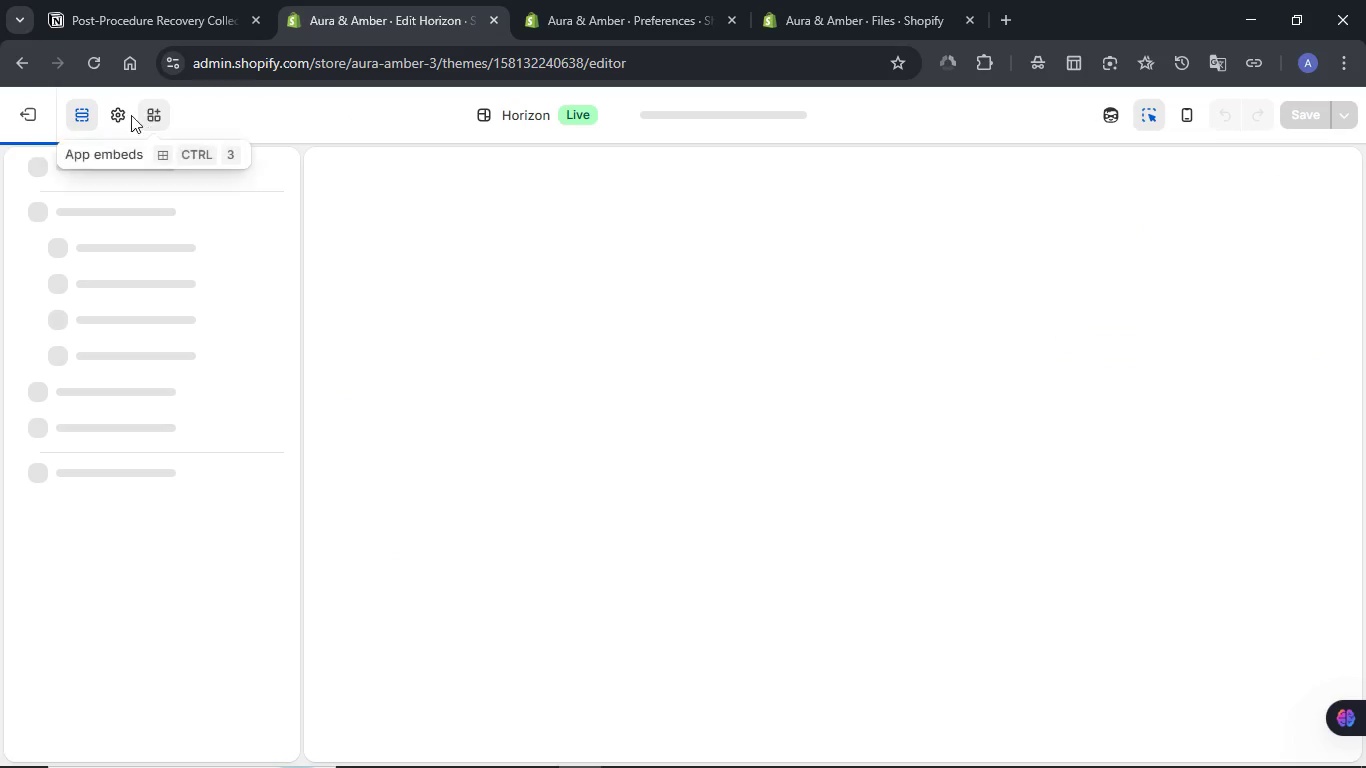 
left_click([118, 113])
 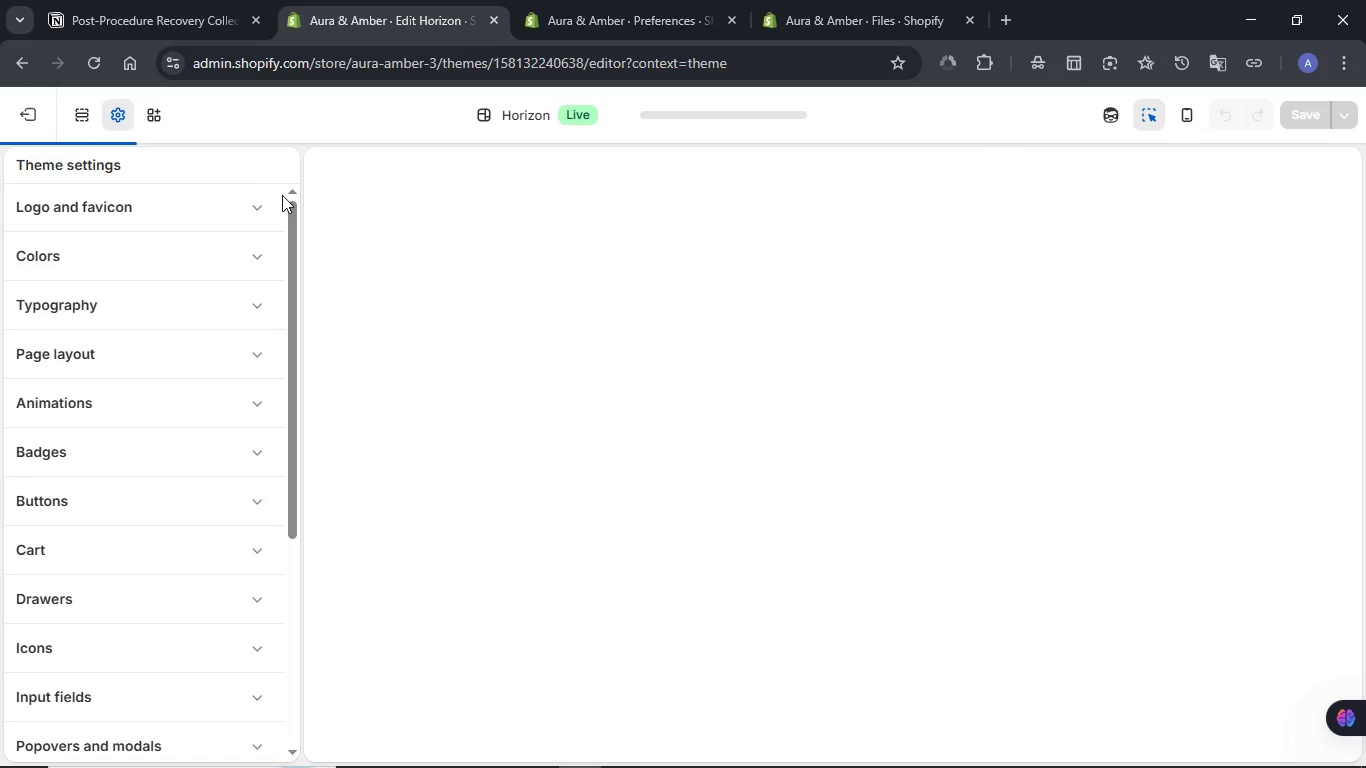 
left_click([263, 204])
 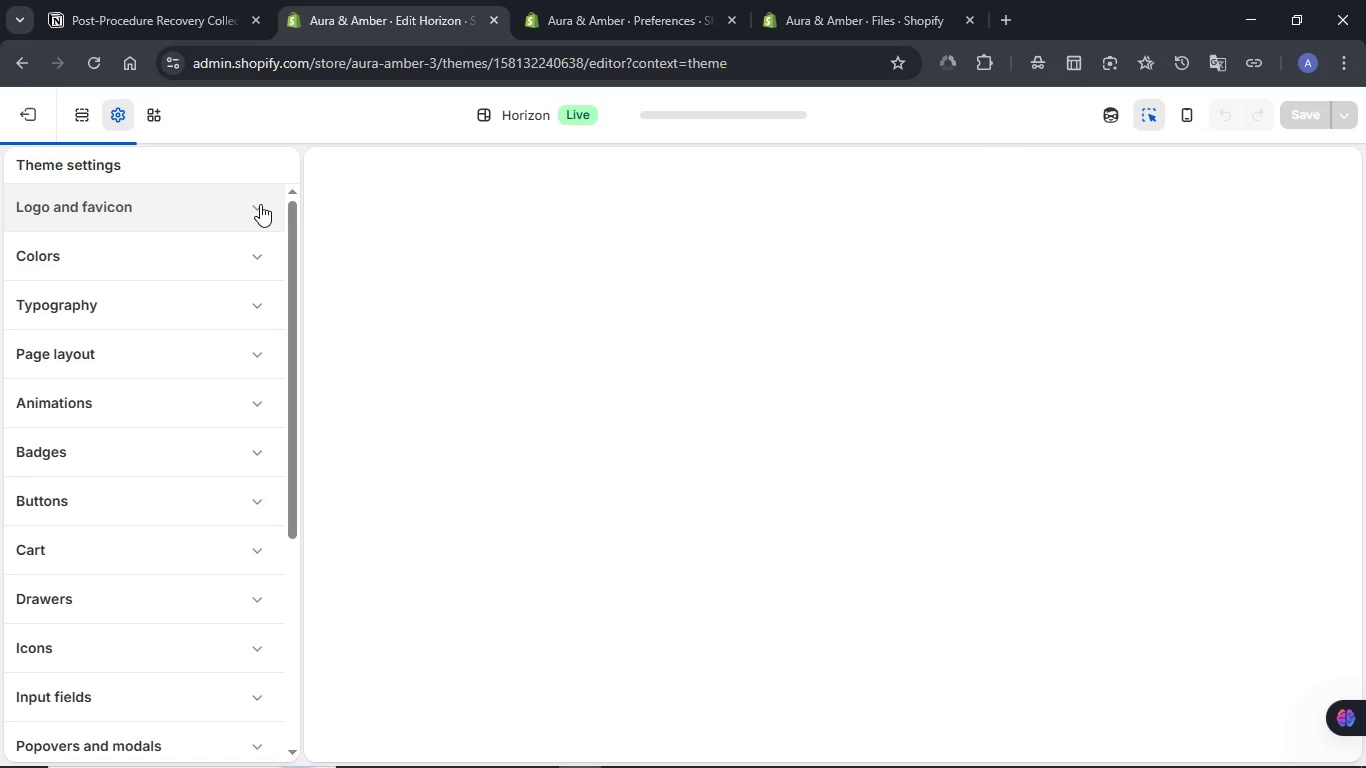 
mouse_move([266, 225])
 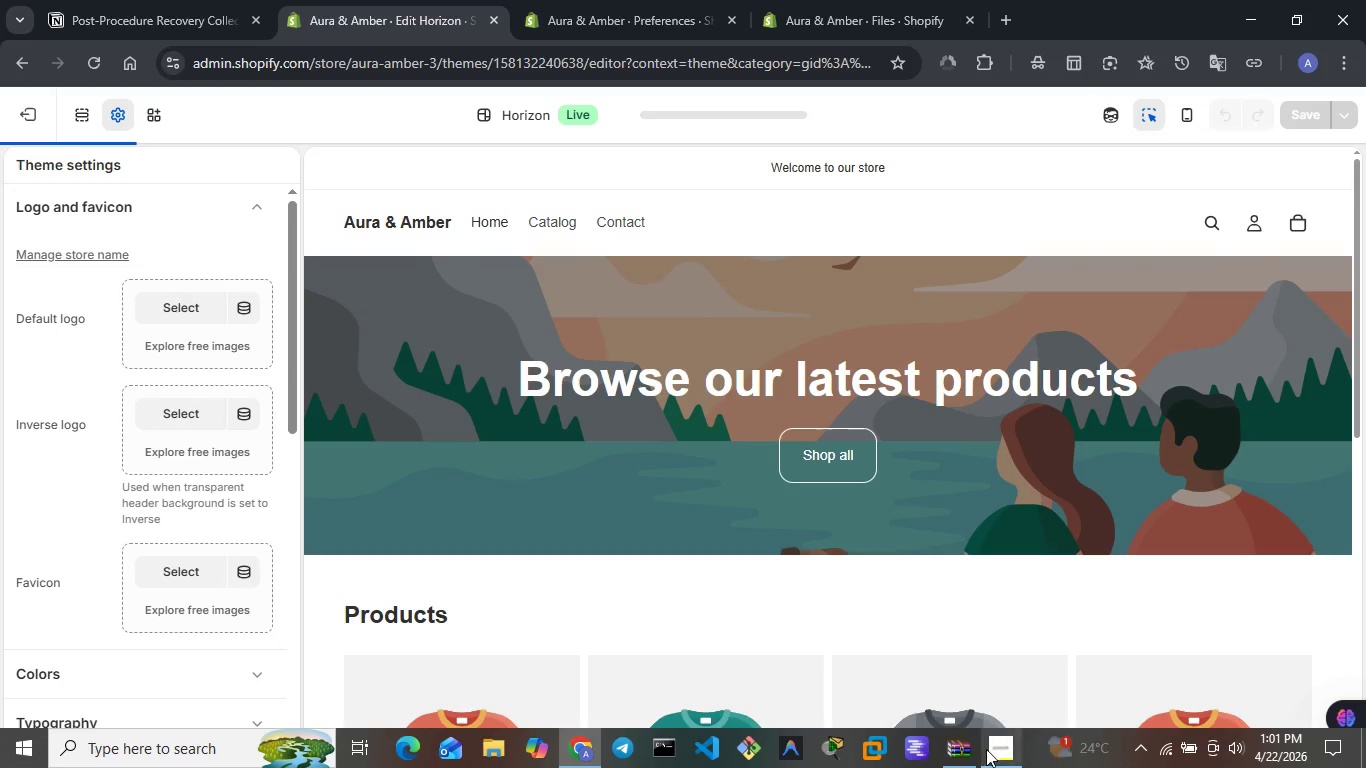 
left_click([1002, 749])